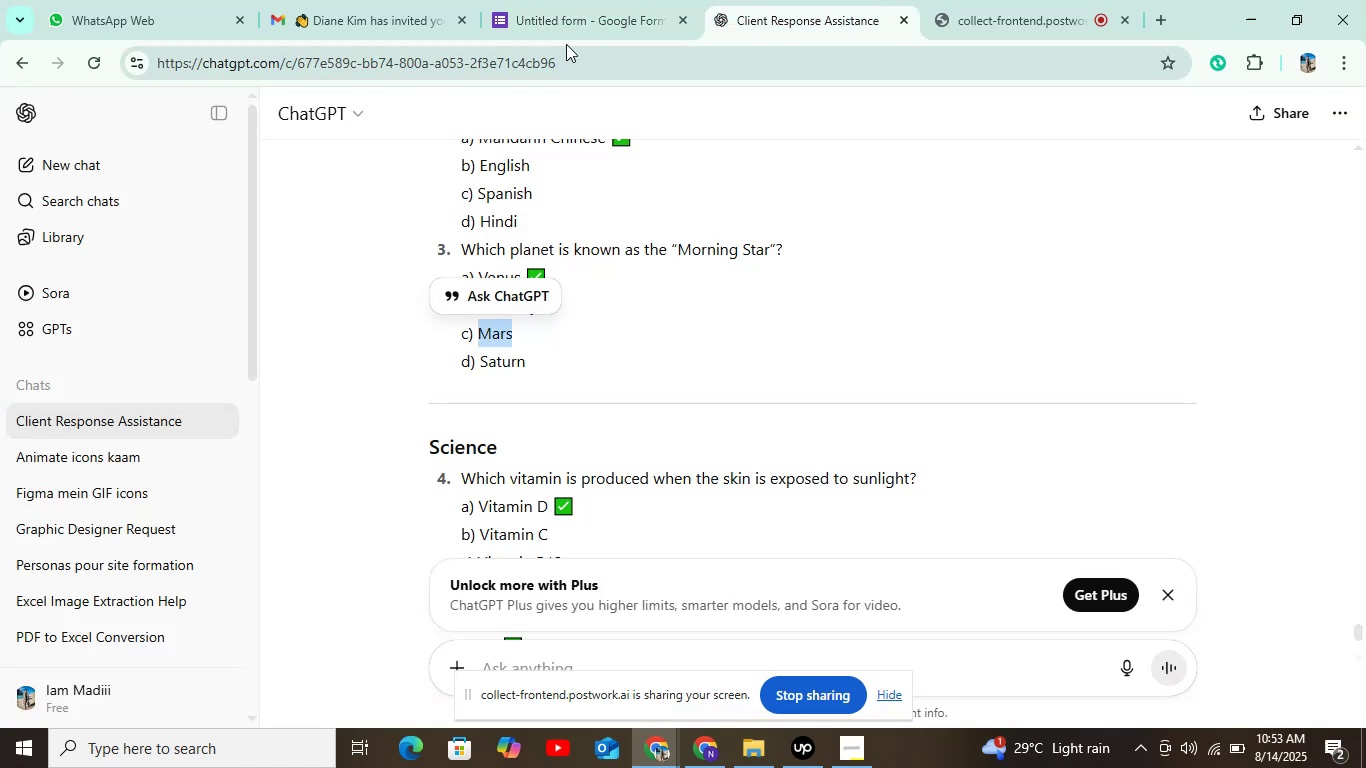 
left_click([580, 14])
 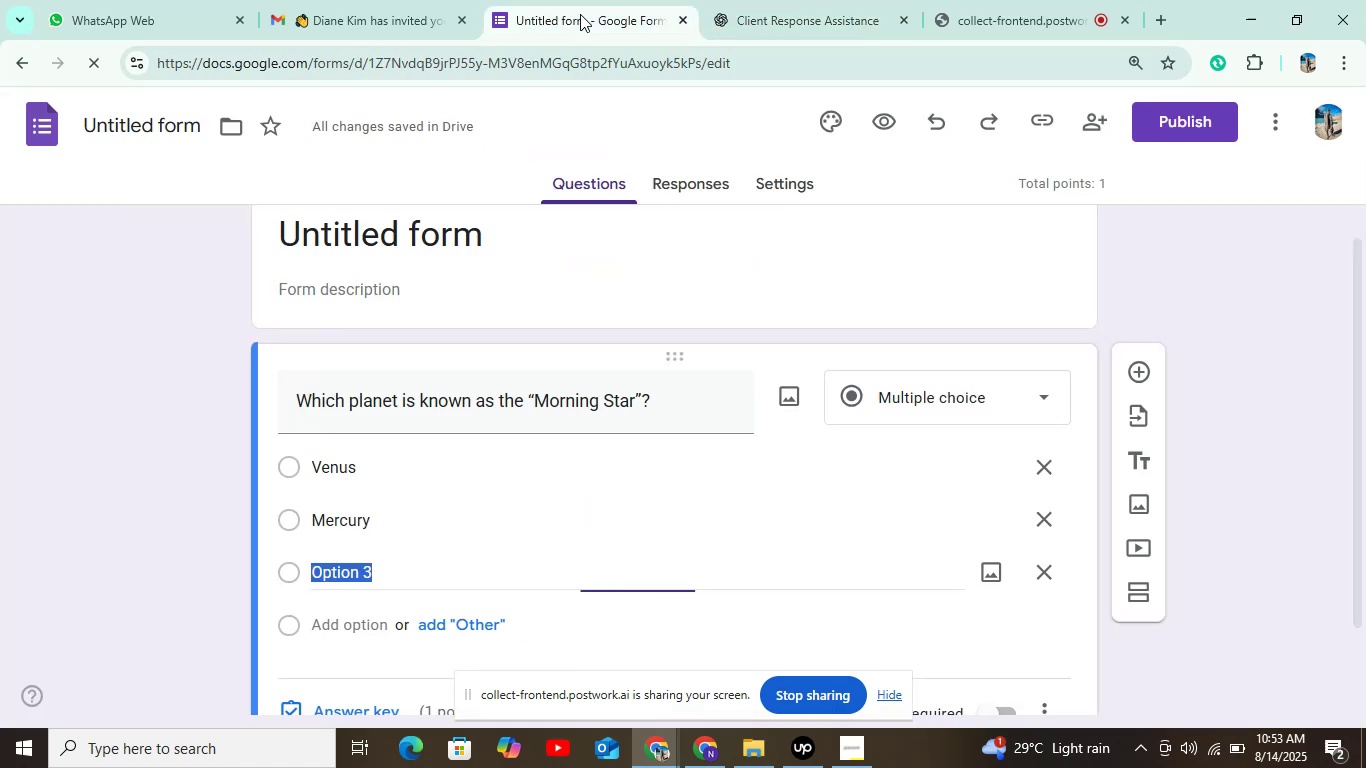 
key(Control+V)
 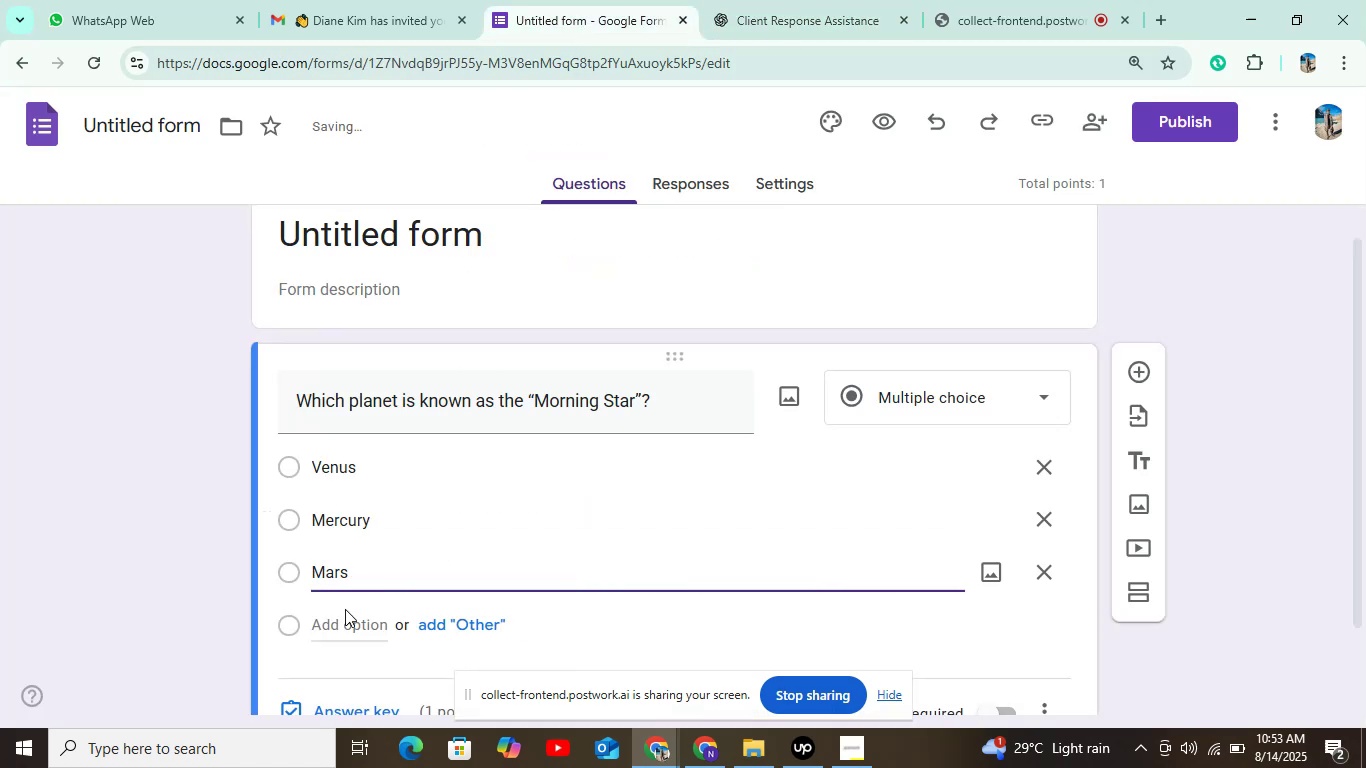 
left_click([344, 629])
 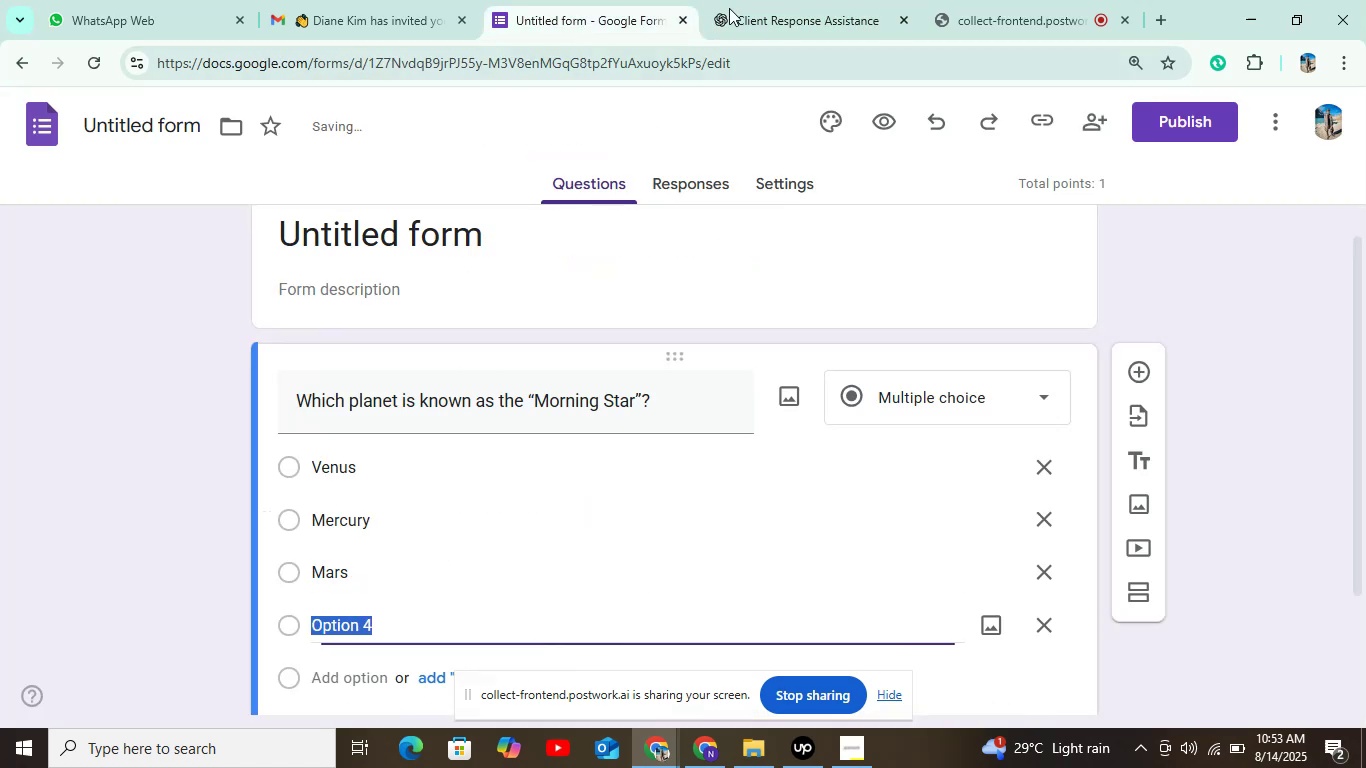 
left_click([746, 0])
 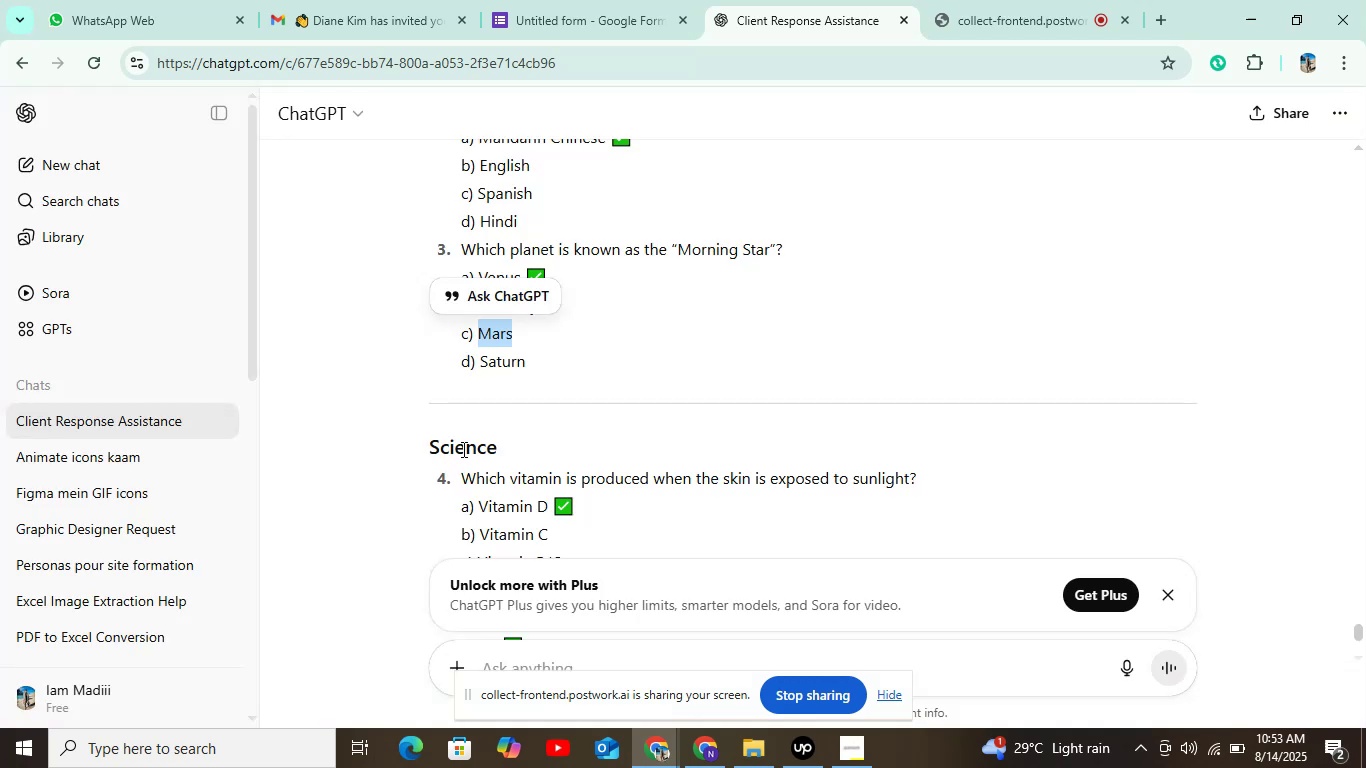 
double_click([490, 365])
 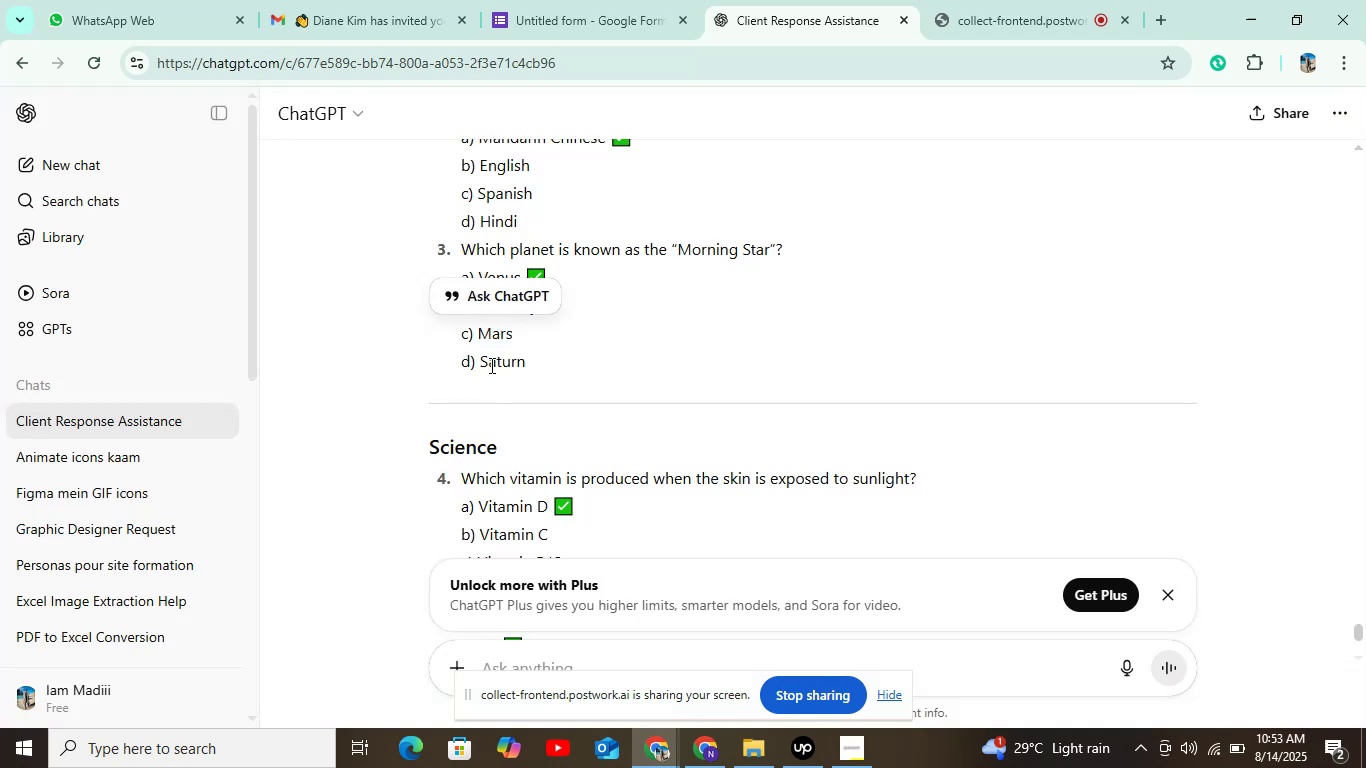 
key(Control+C)
 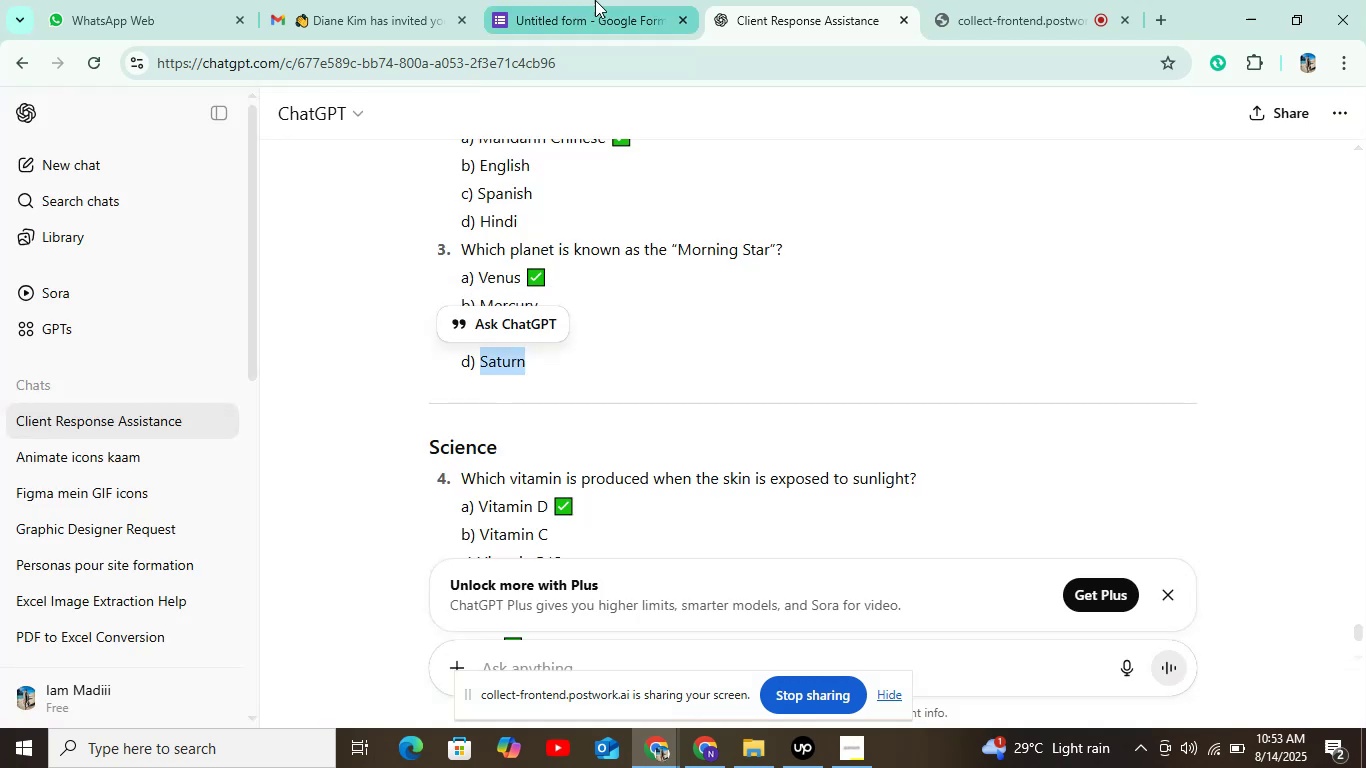 
key(Control+V)
 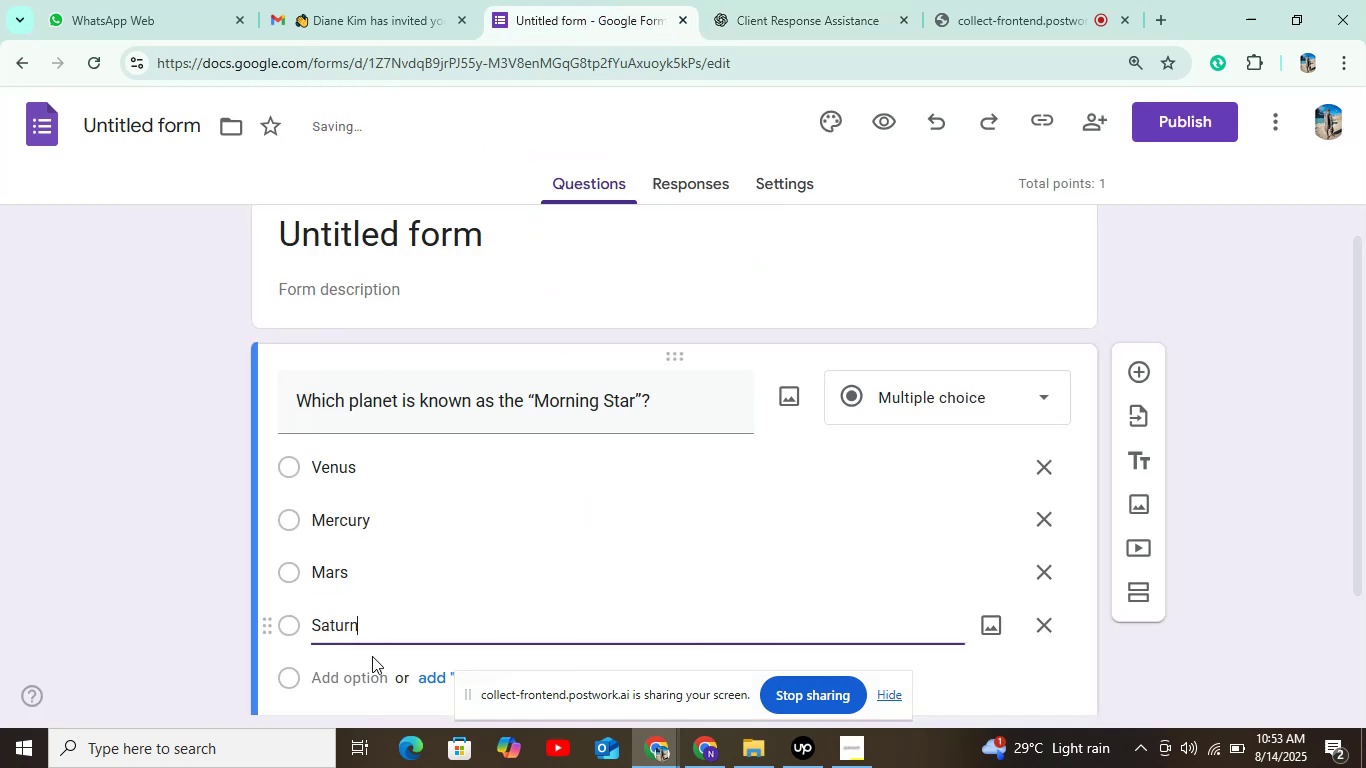 
scroll: coordinate [374, 573], scroll_direction: down, amount: 3.0
 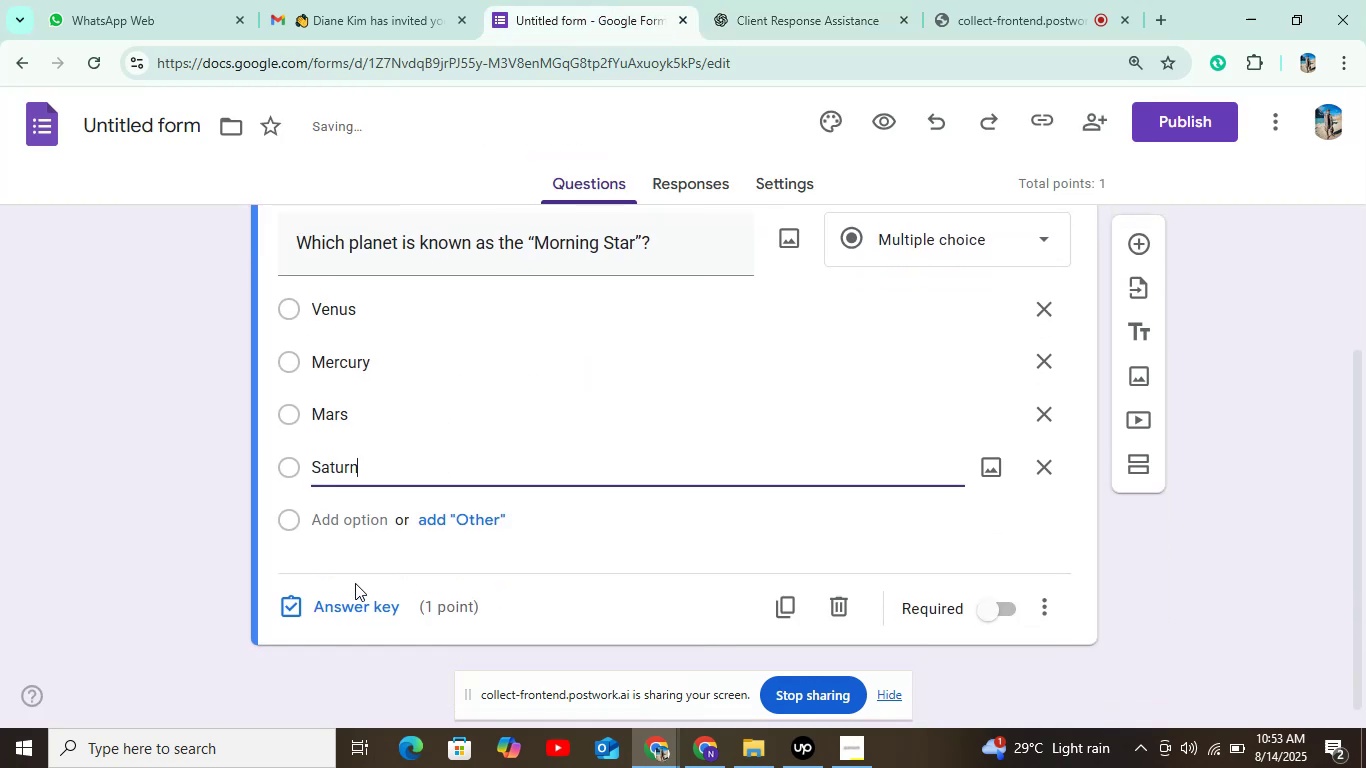 
left_click([348, 600])
 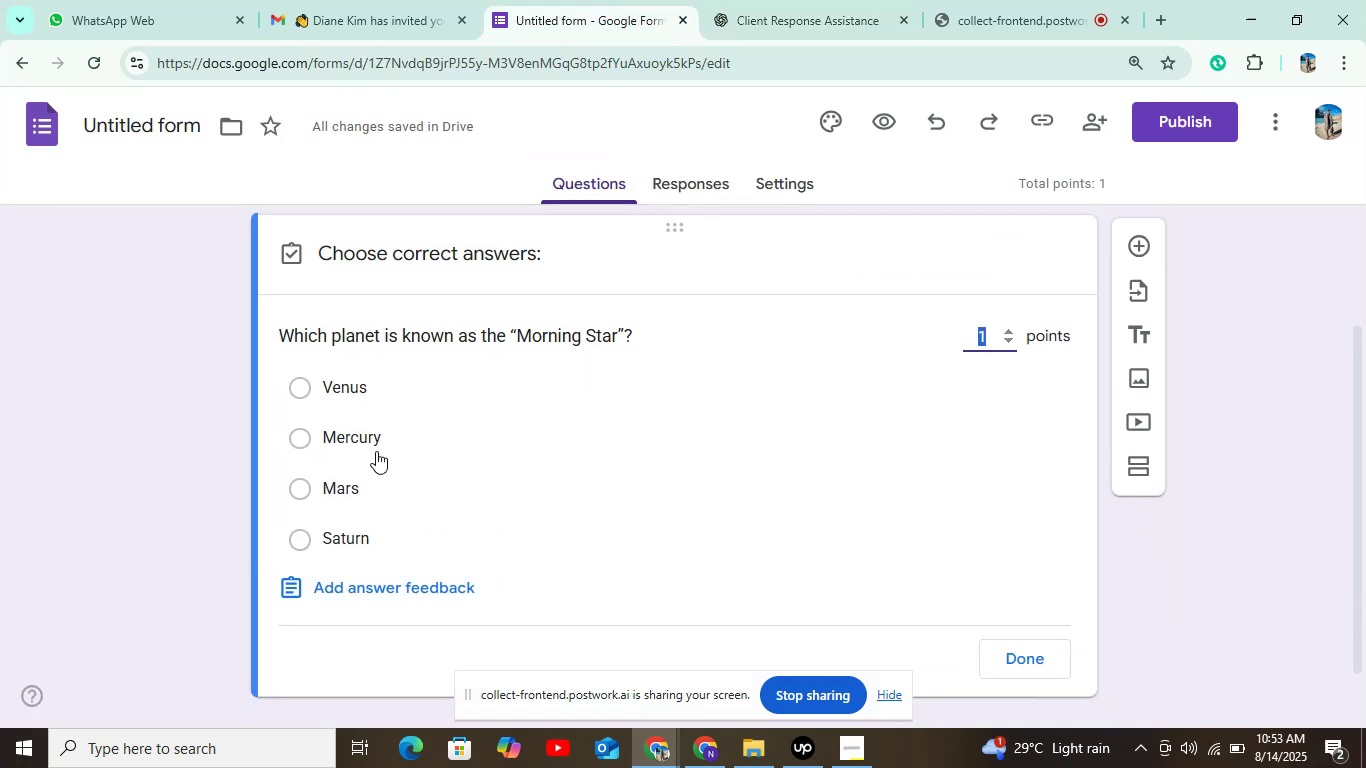 
left_click([371, 389])
 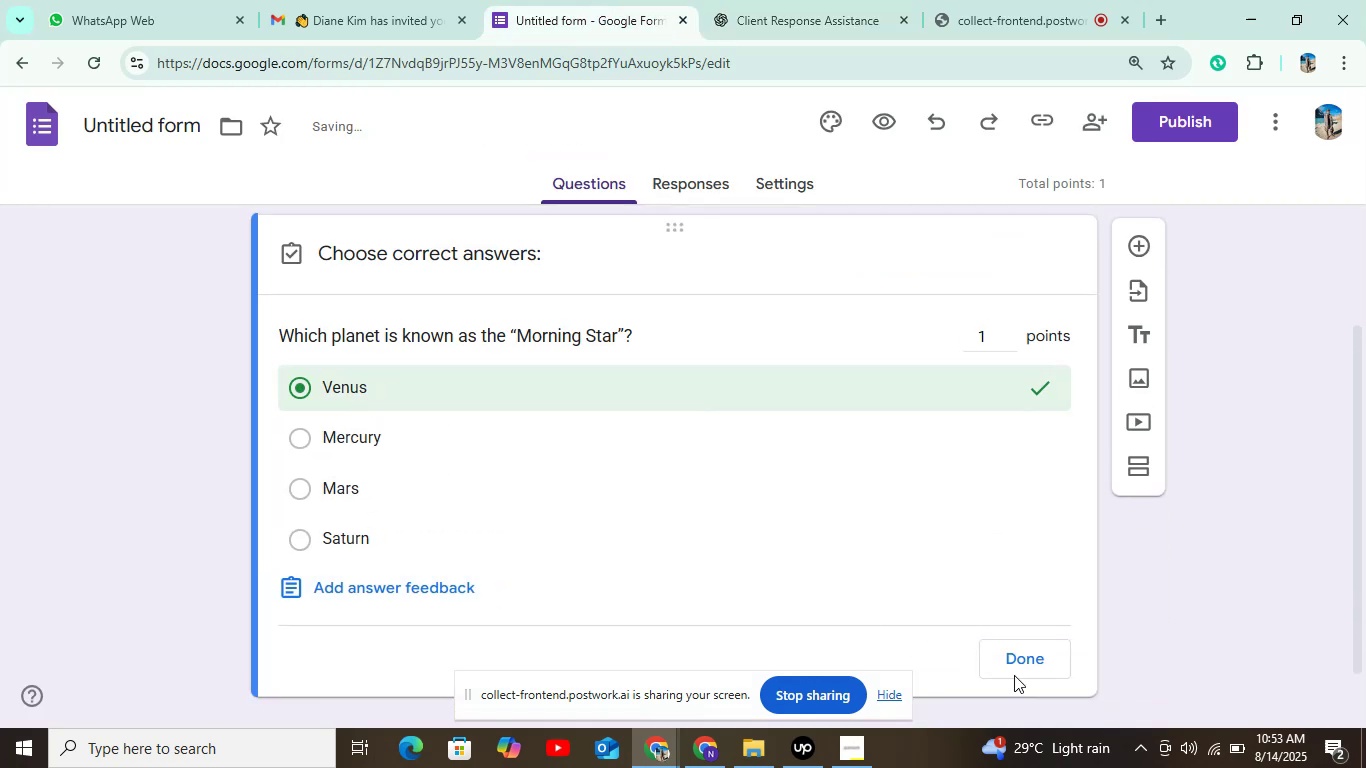 
double_click([1015, 661])
 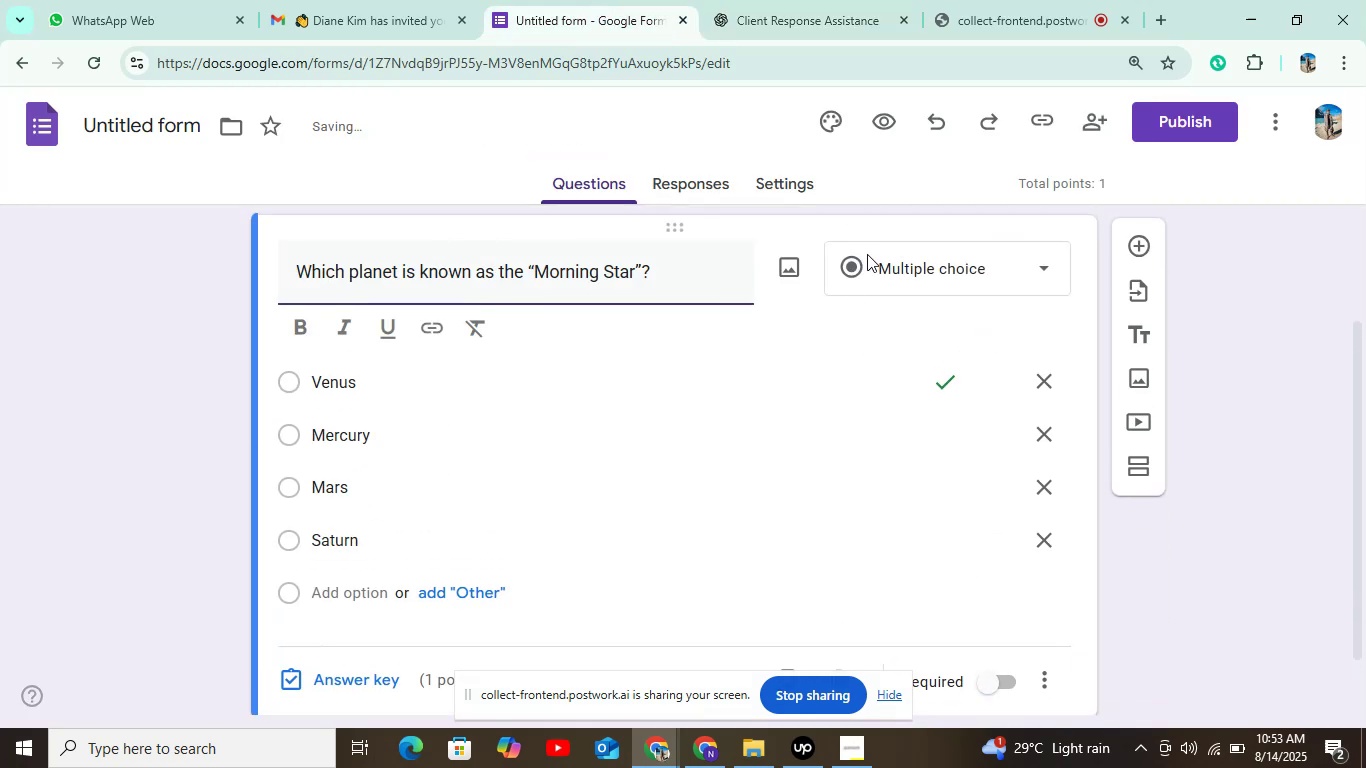 
scroll: coordinate [947, 686], scroll_direction: down, amount: 6.0
 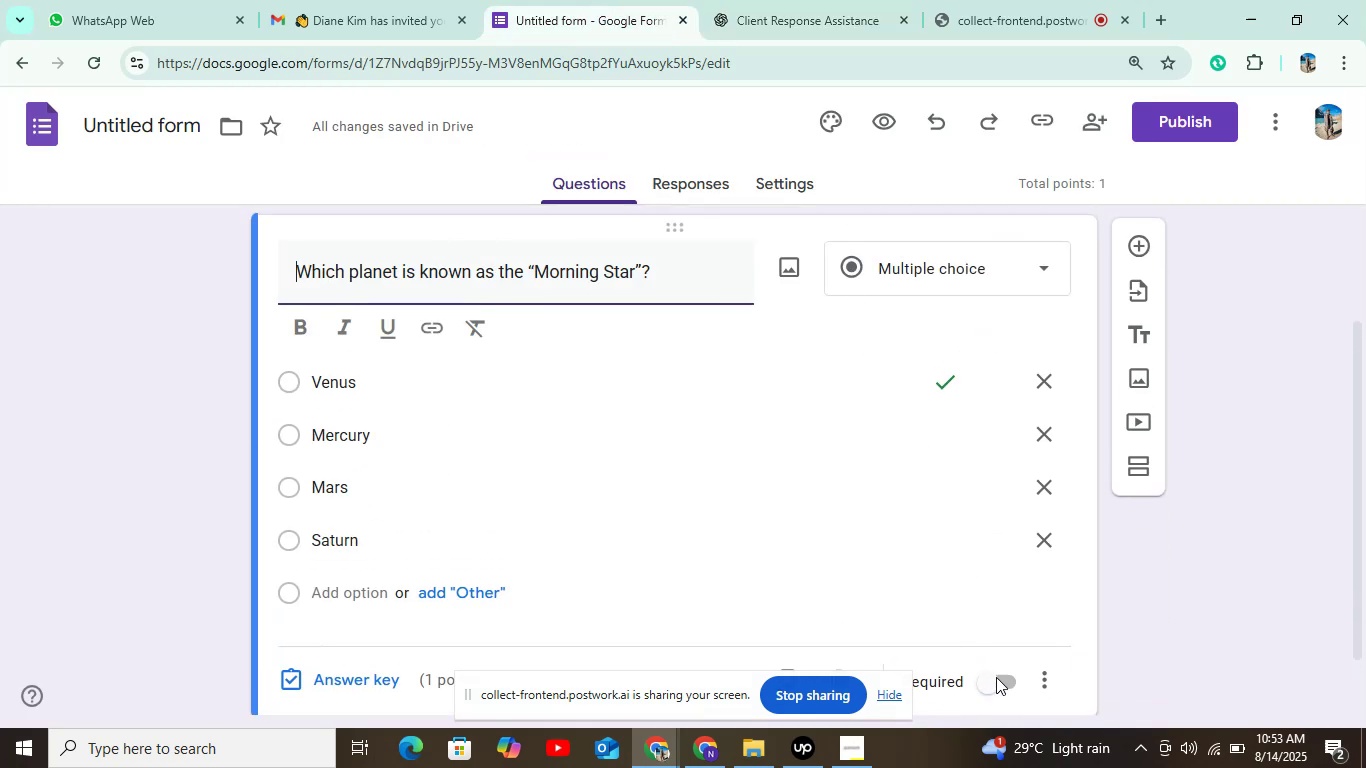 
left_click([996, 677])
 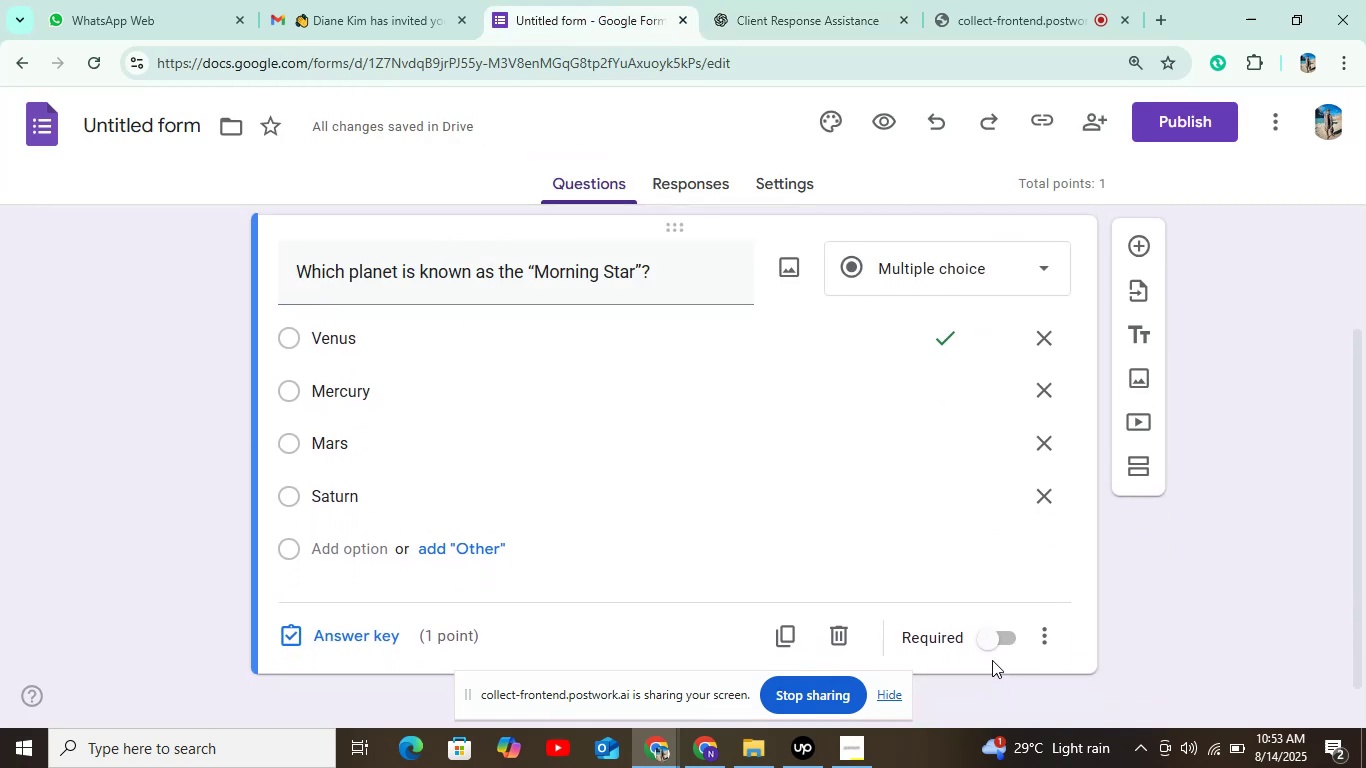 
left_click([992, 635])
 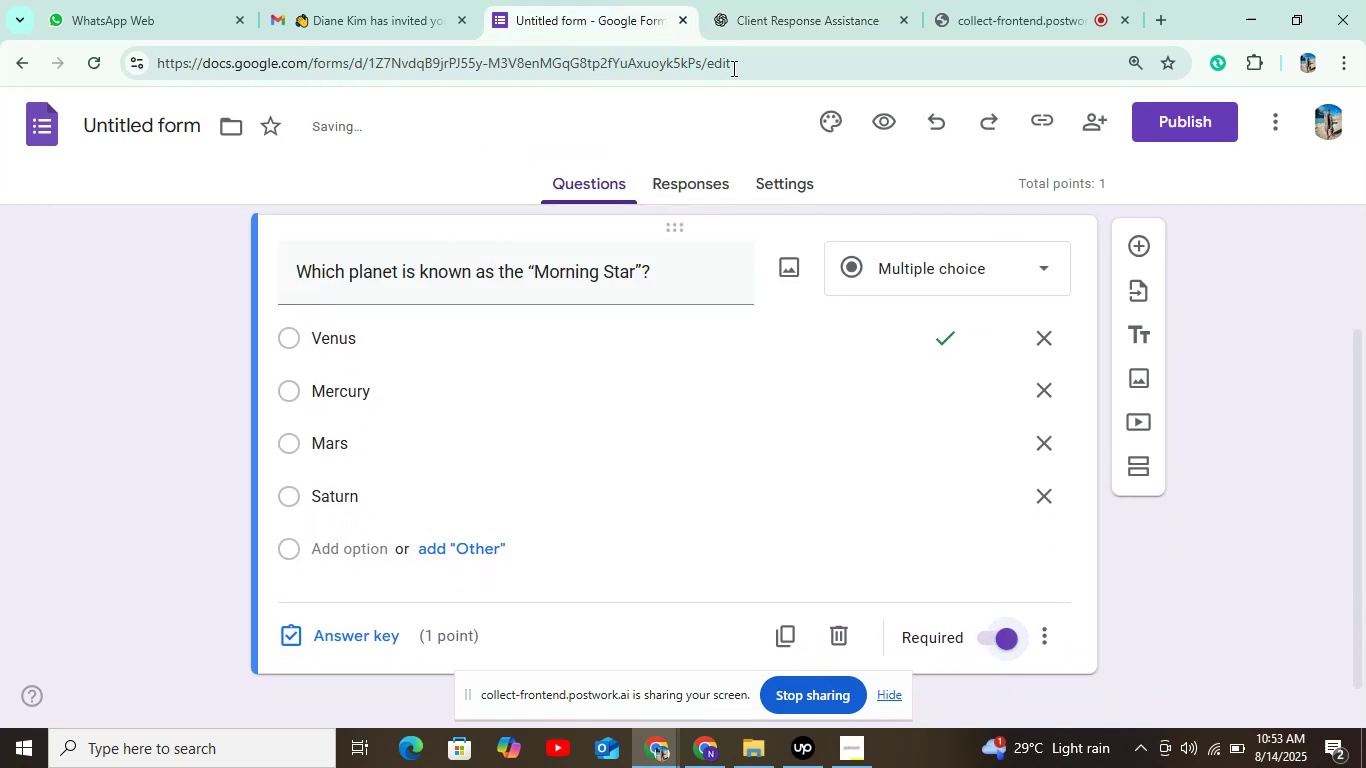 
left_click([744, 28])
 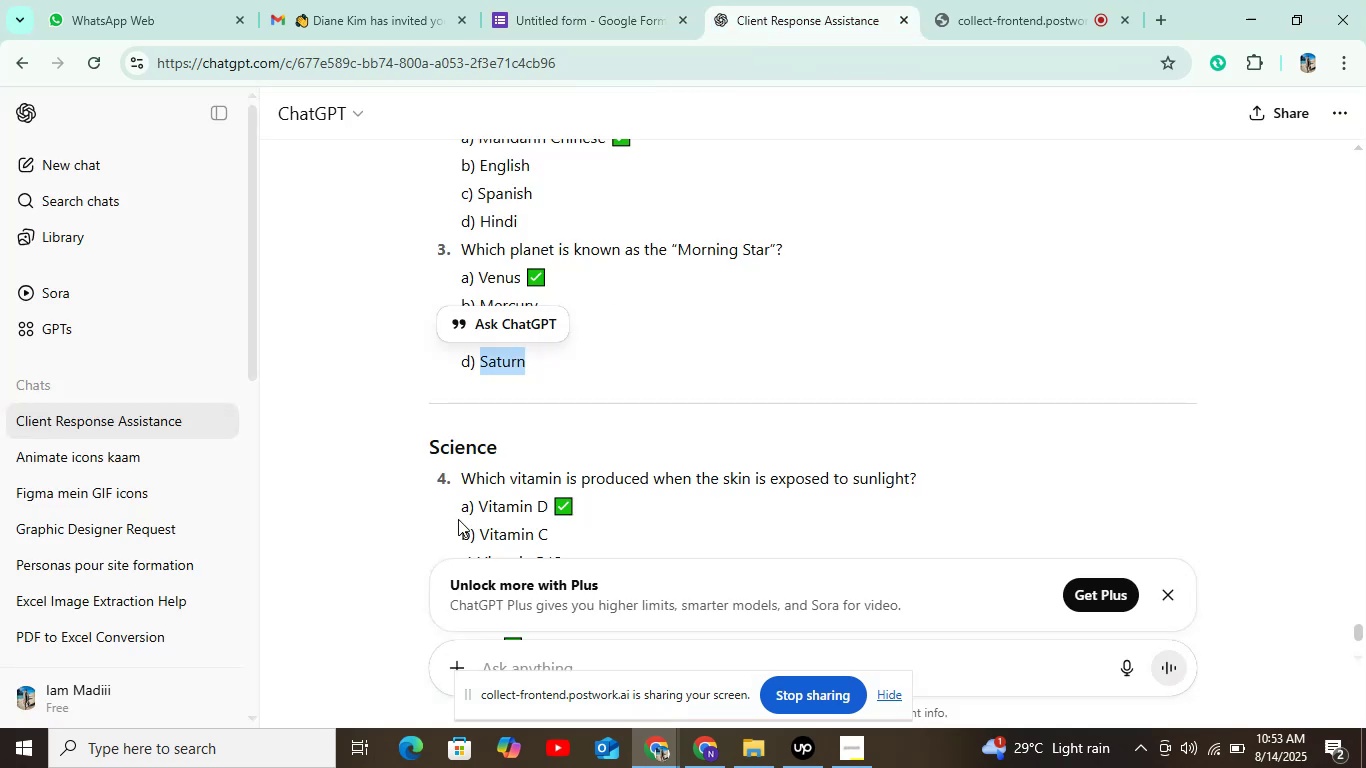 
left_click_drag(start_coordinate=[461, 478], to_coordinate=[1030, 478])
 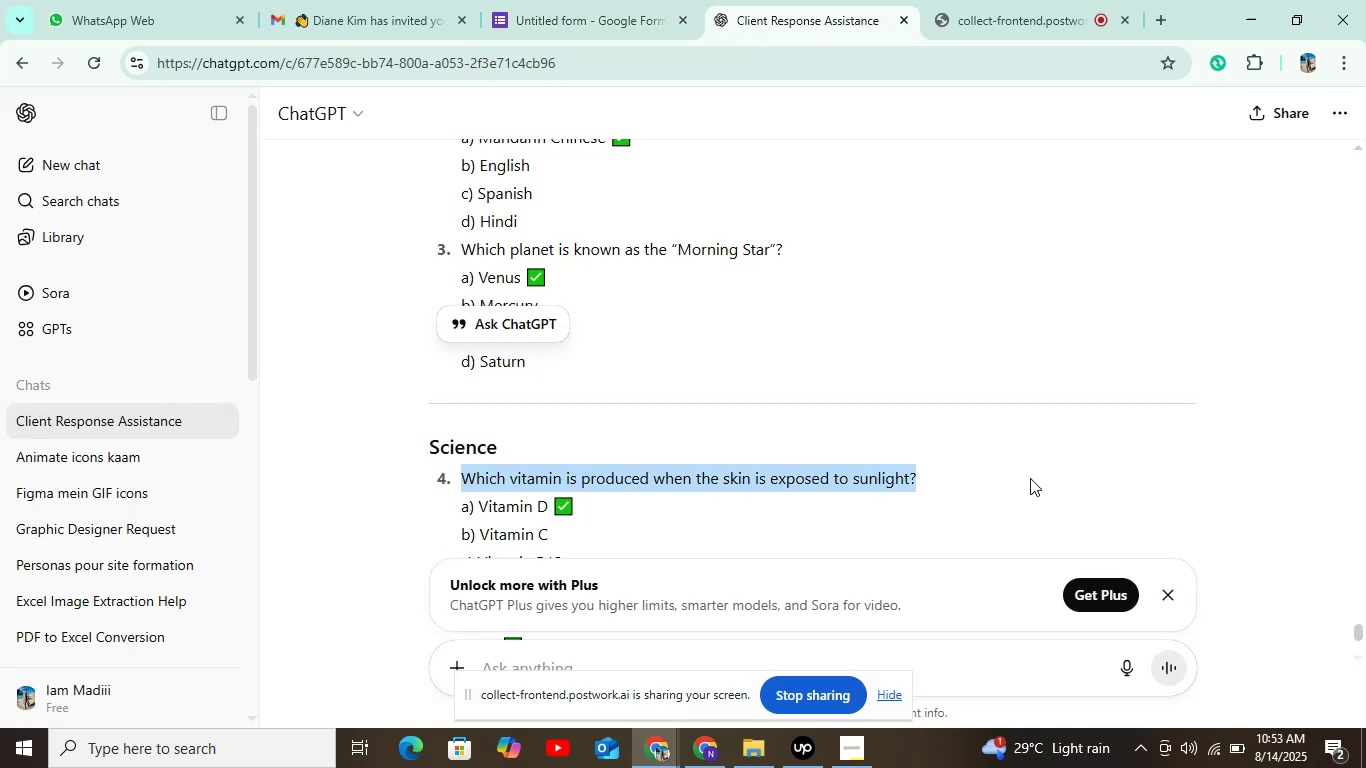 
hold_key(key=ControlLeft, duration=0.83)
 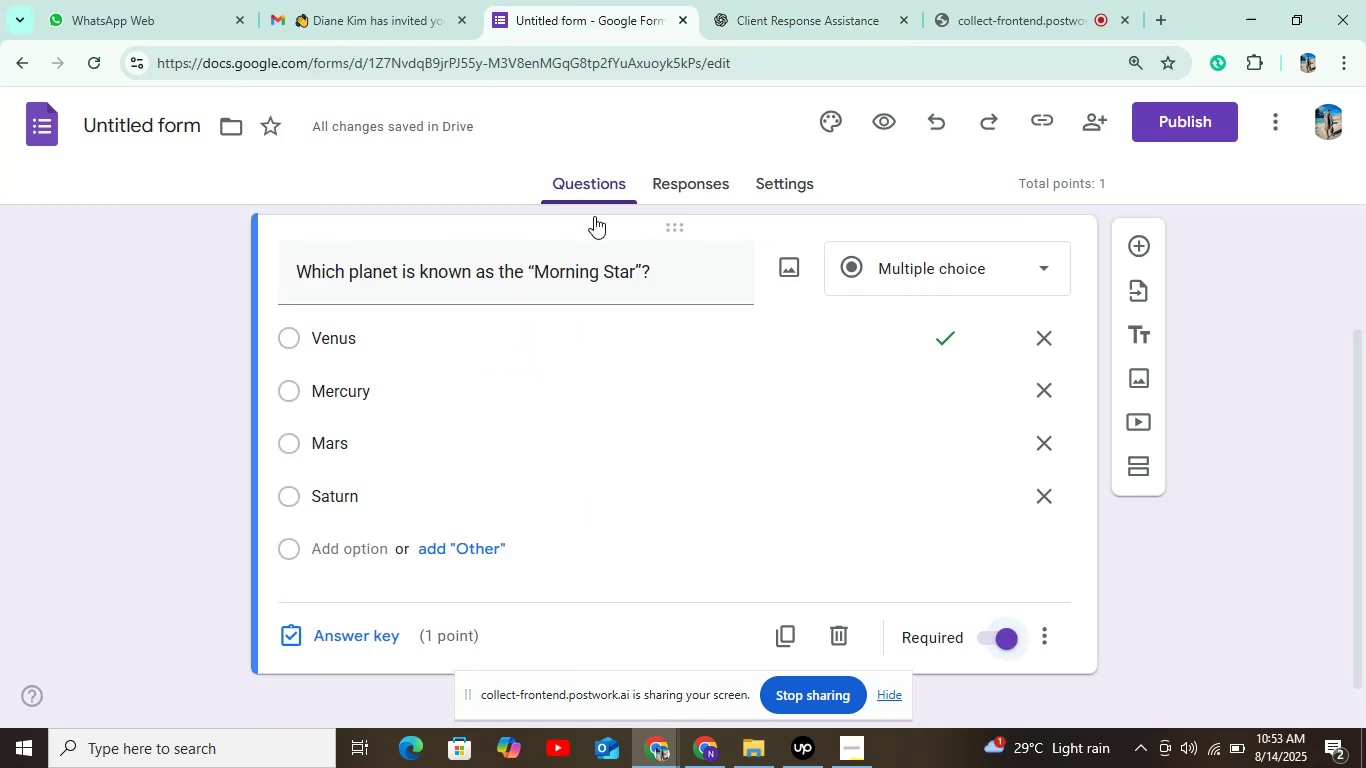 
hold_key(key=C, duration=0.41)
 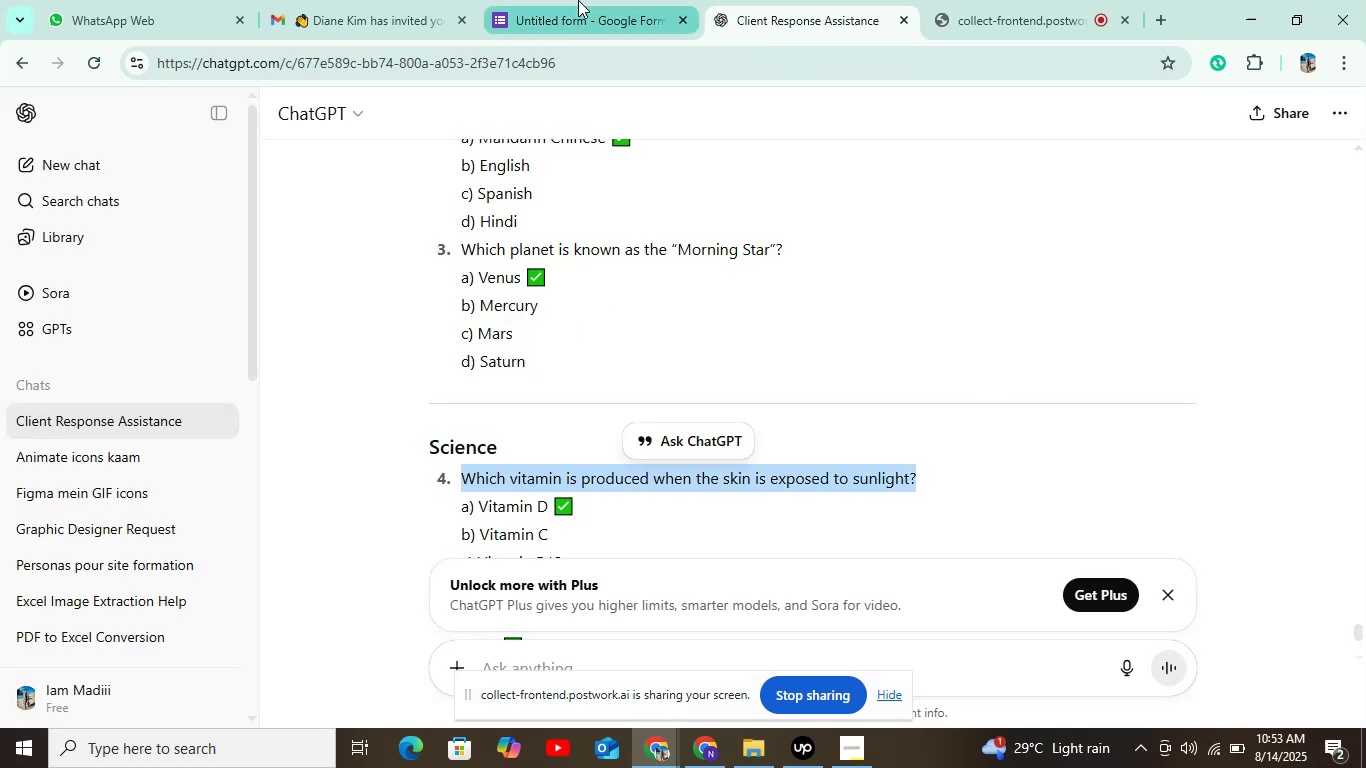 
left_click([578, 0])
 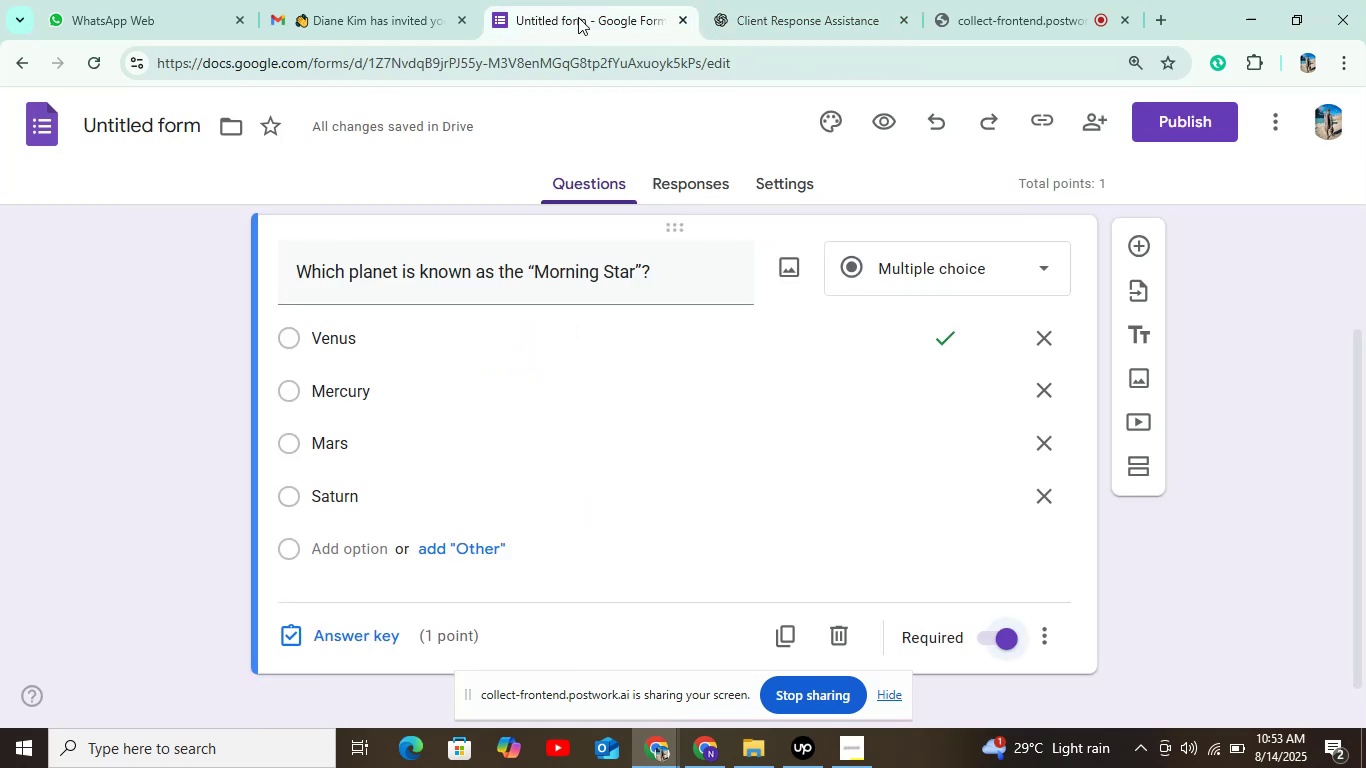 
key(Control+ControlLeft)
 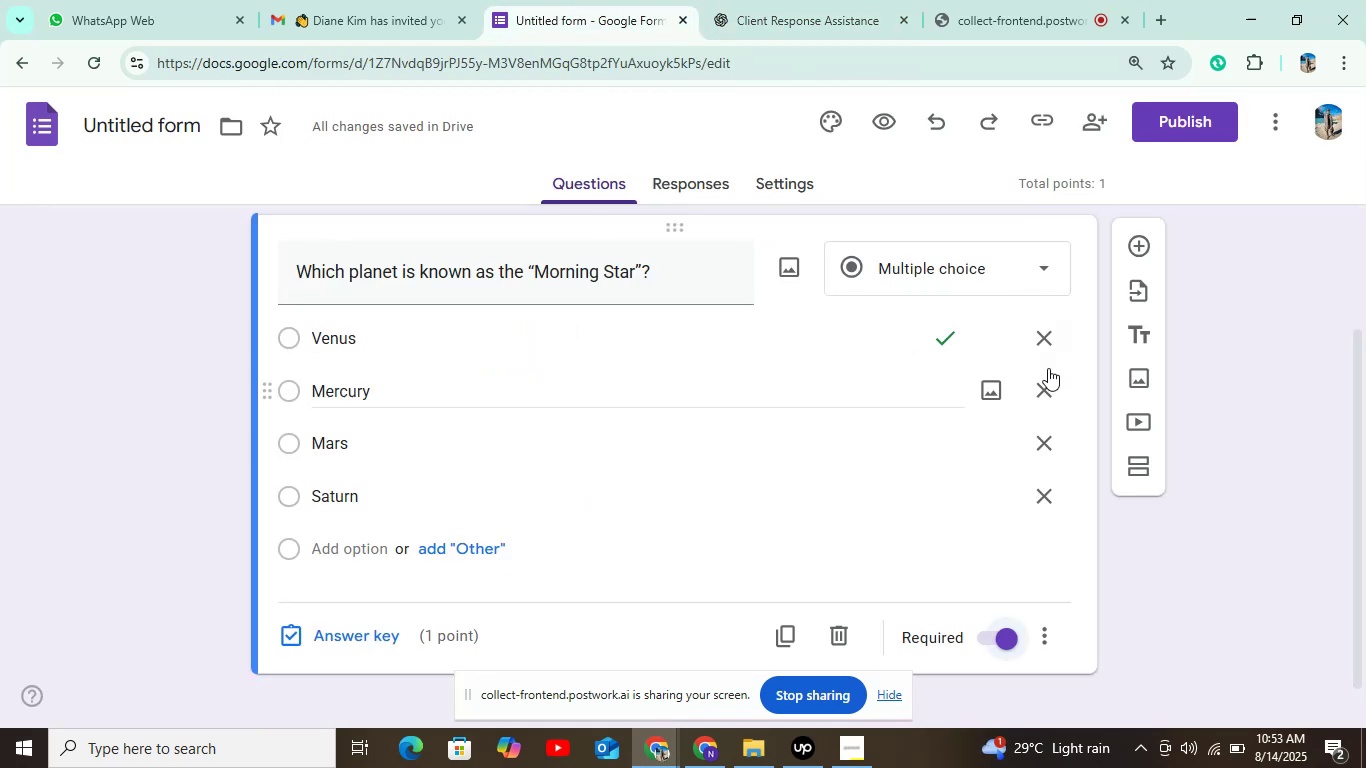 
left_click([1134, 238])
 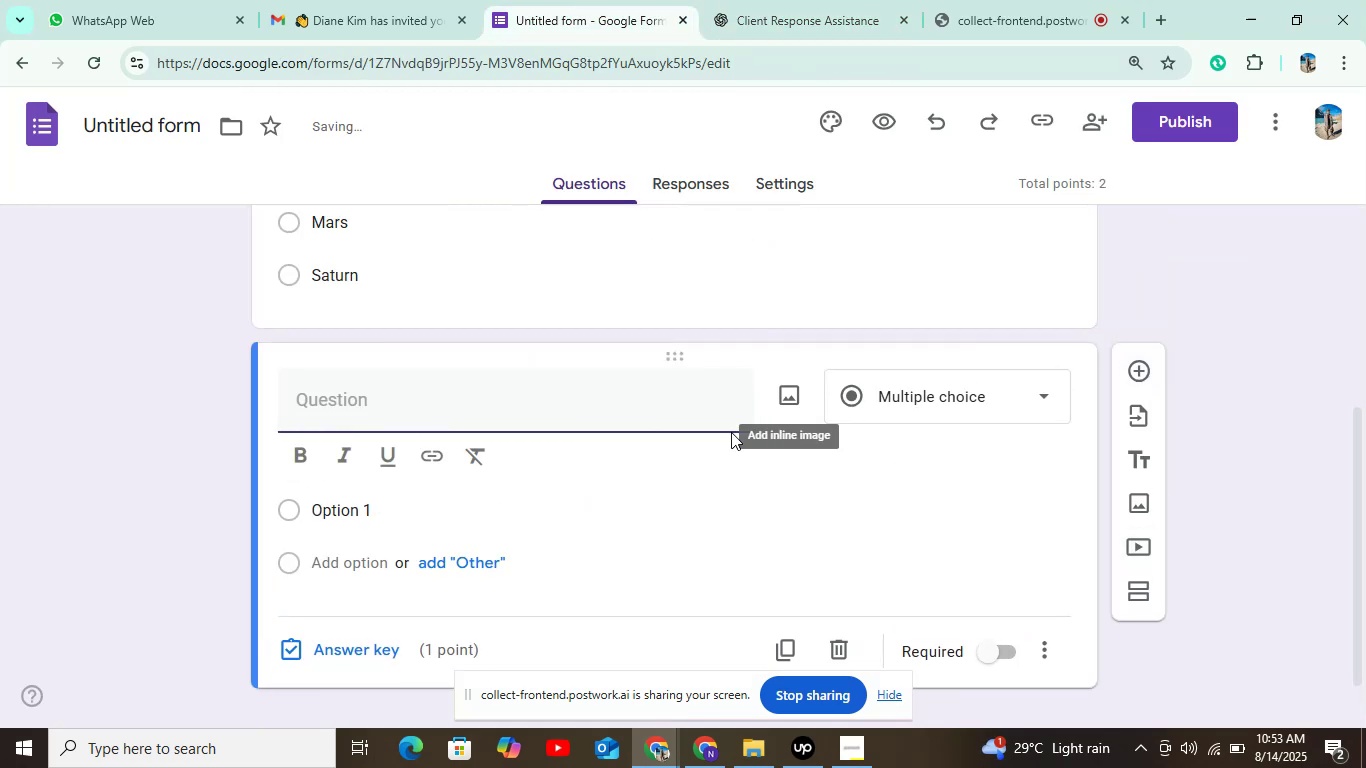 
key(Control+V)
 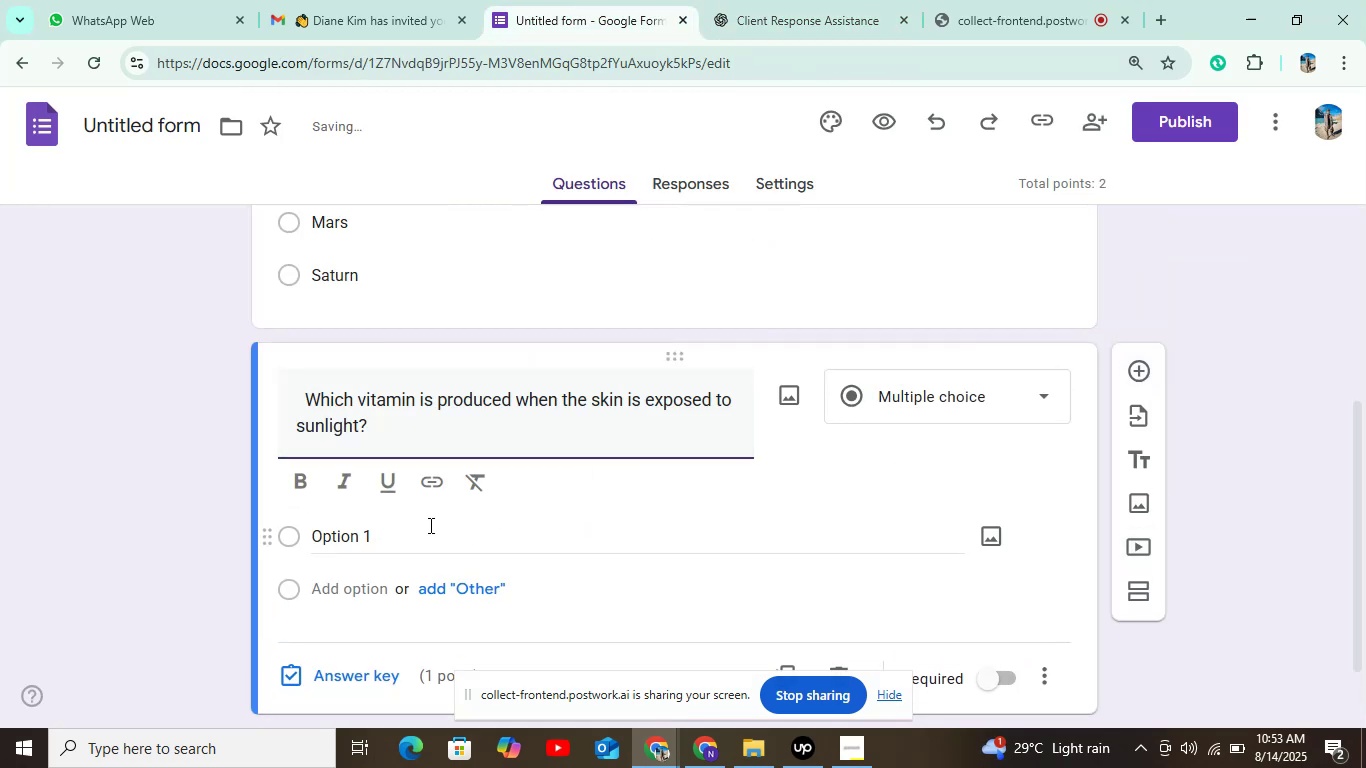 
left_click([394, 519])
 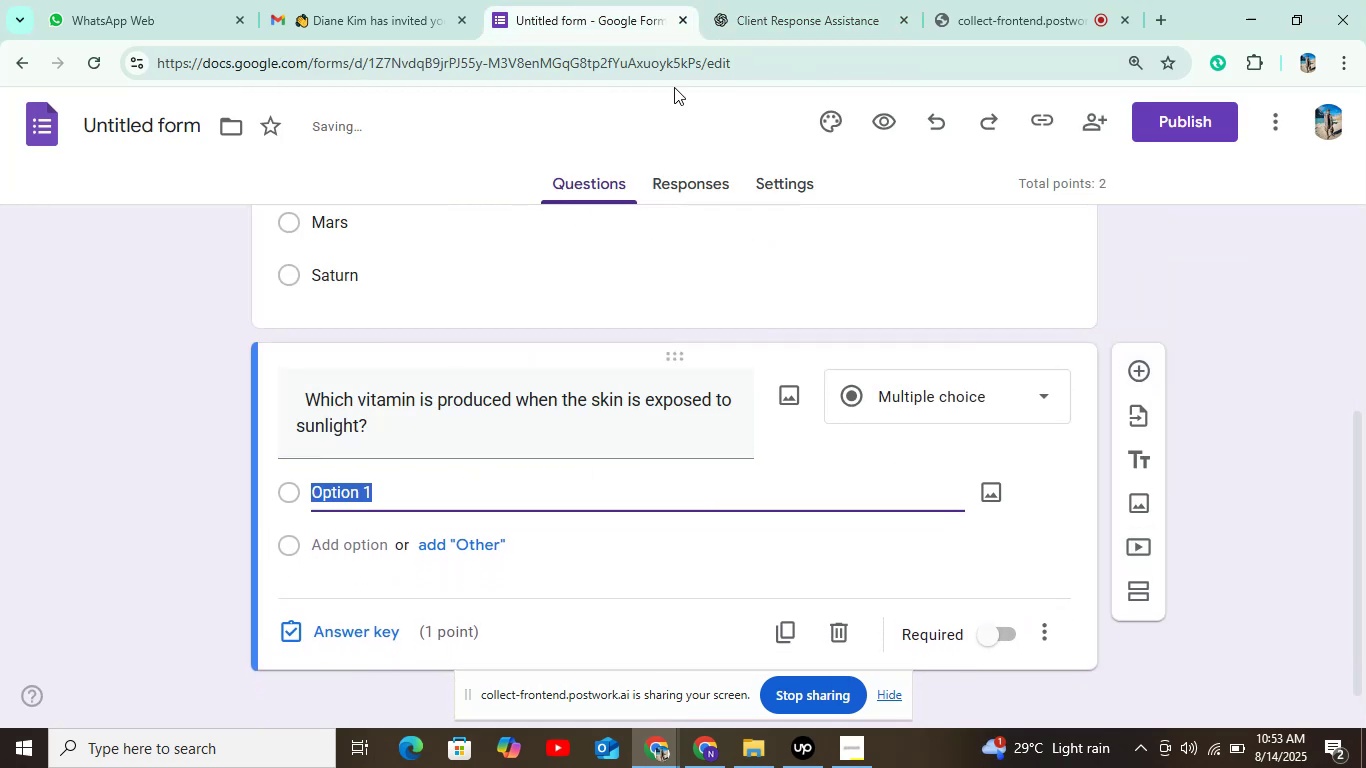 
left_click([758, 0])
 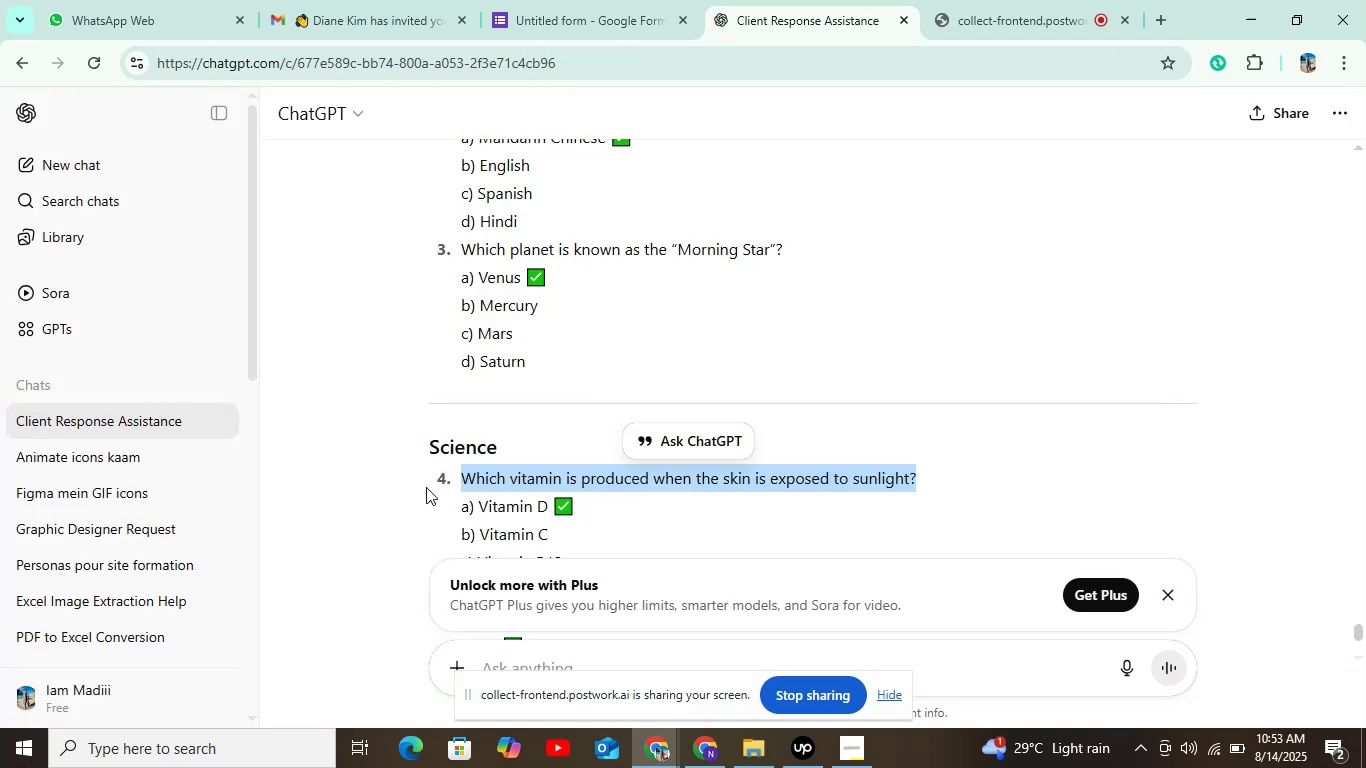 
left_click_drag(start_coordinate=[476, 505], to_coordinate=[546, 505])
 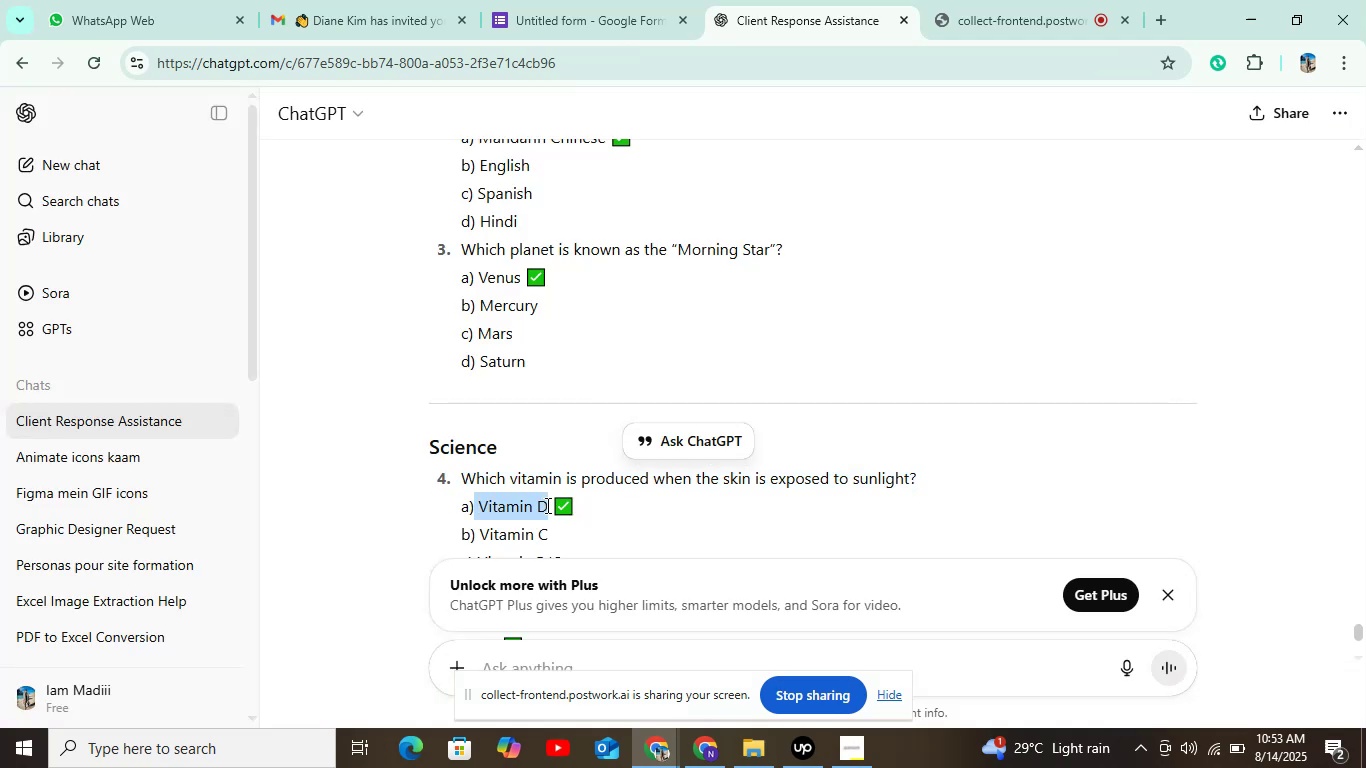 
key(Control+C)
 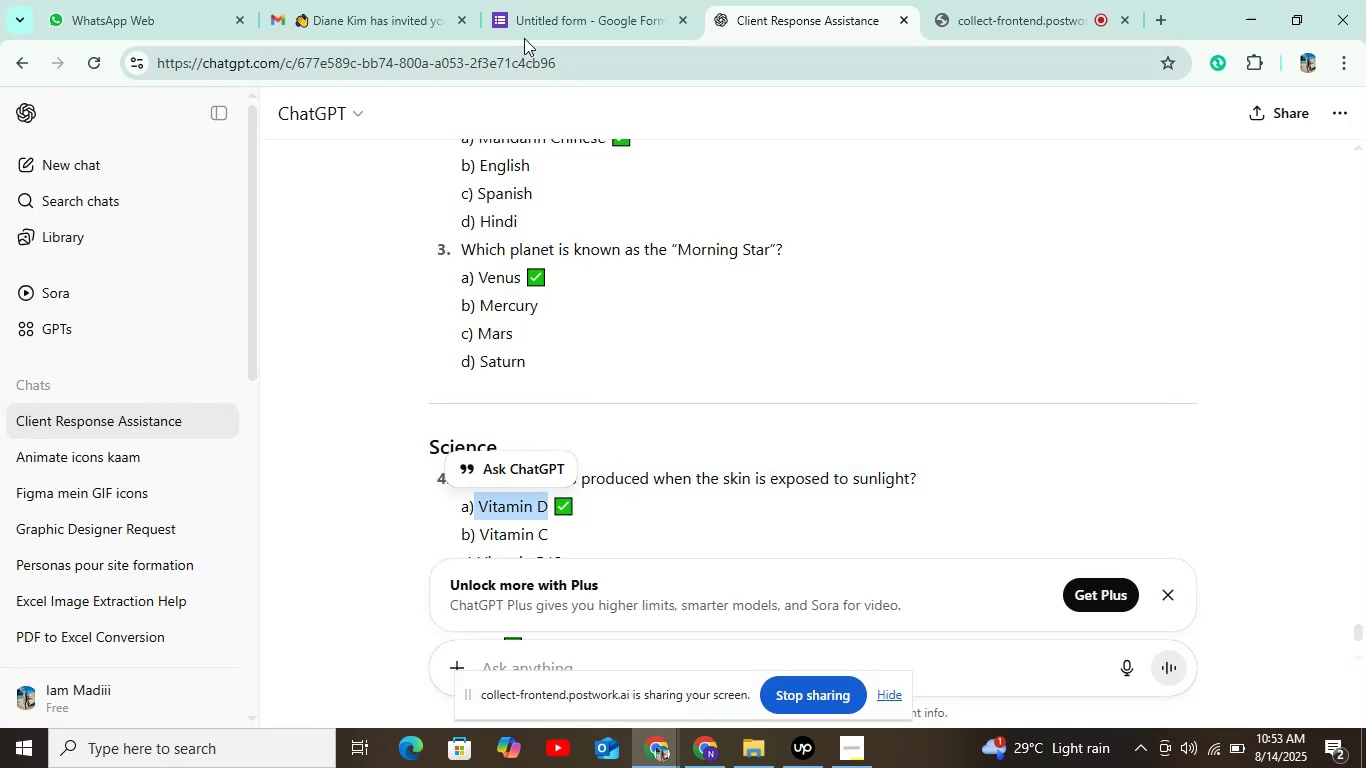 
left_click([540, 15])
 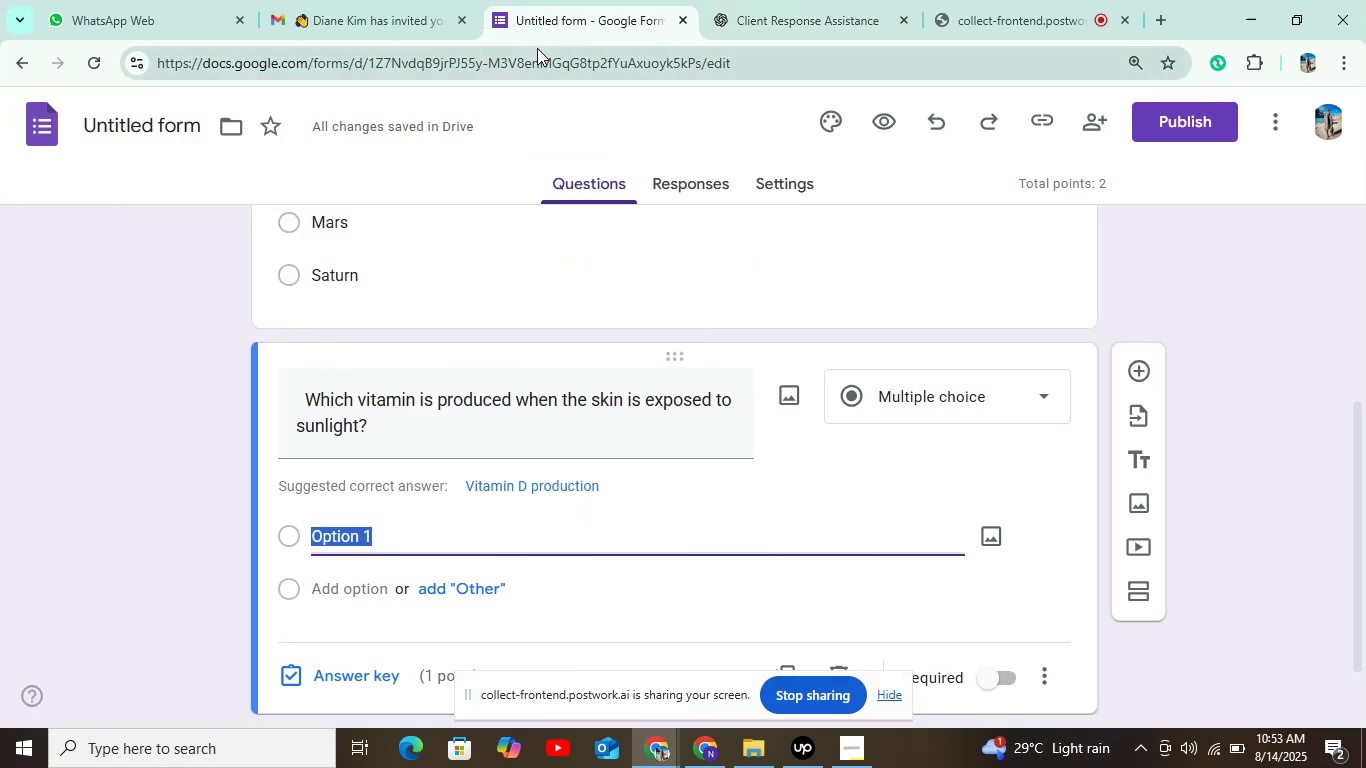 
key(Control+V)
 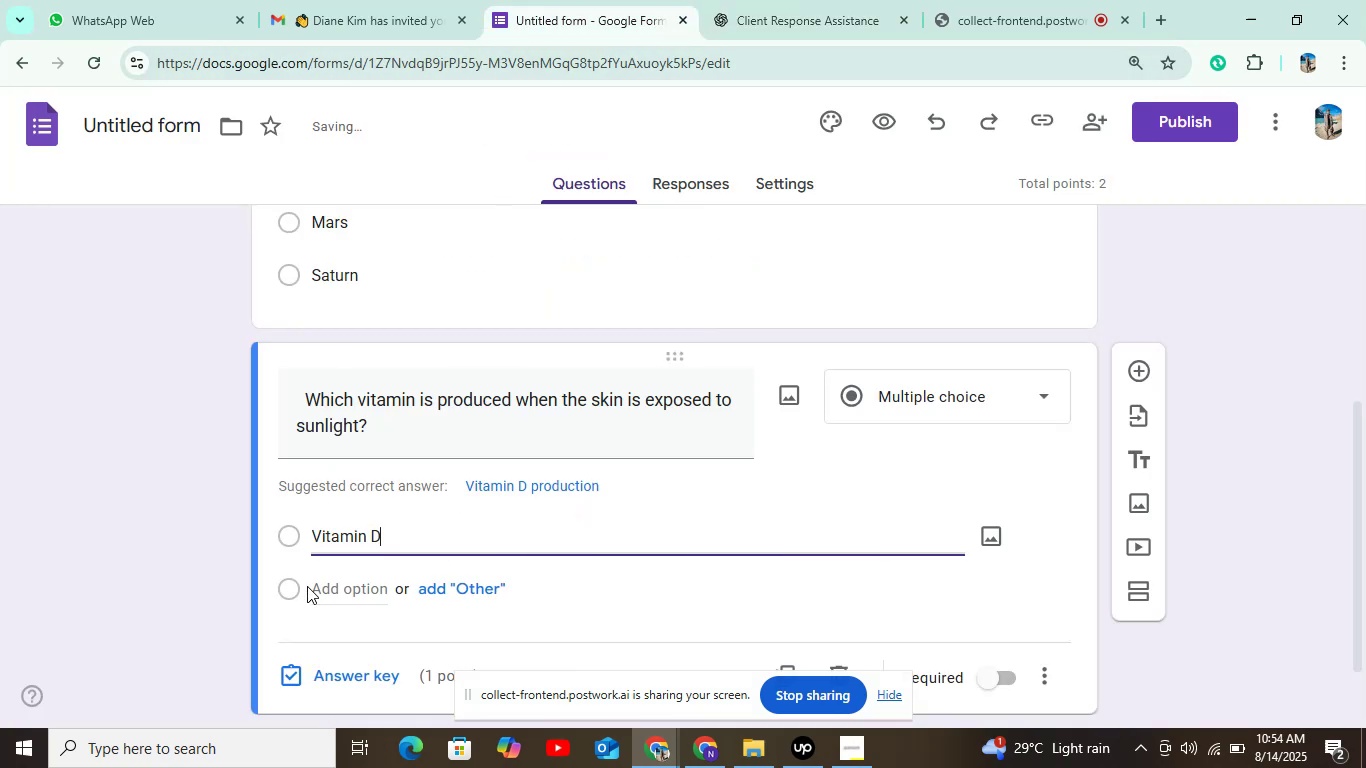 
left_click([316, 586])
 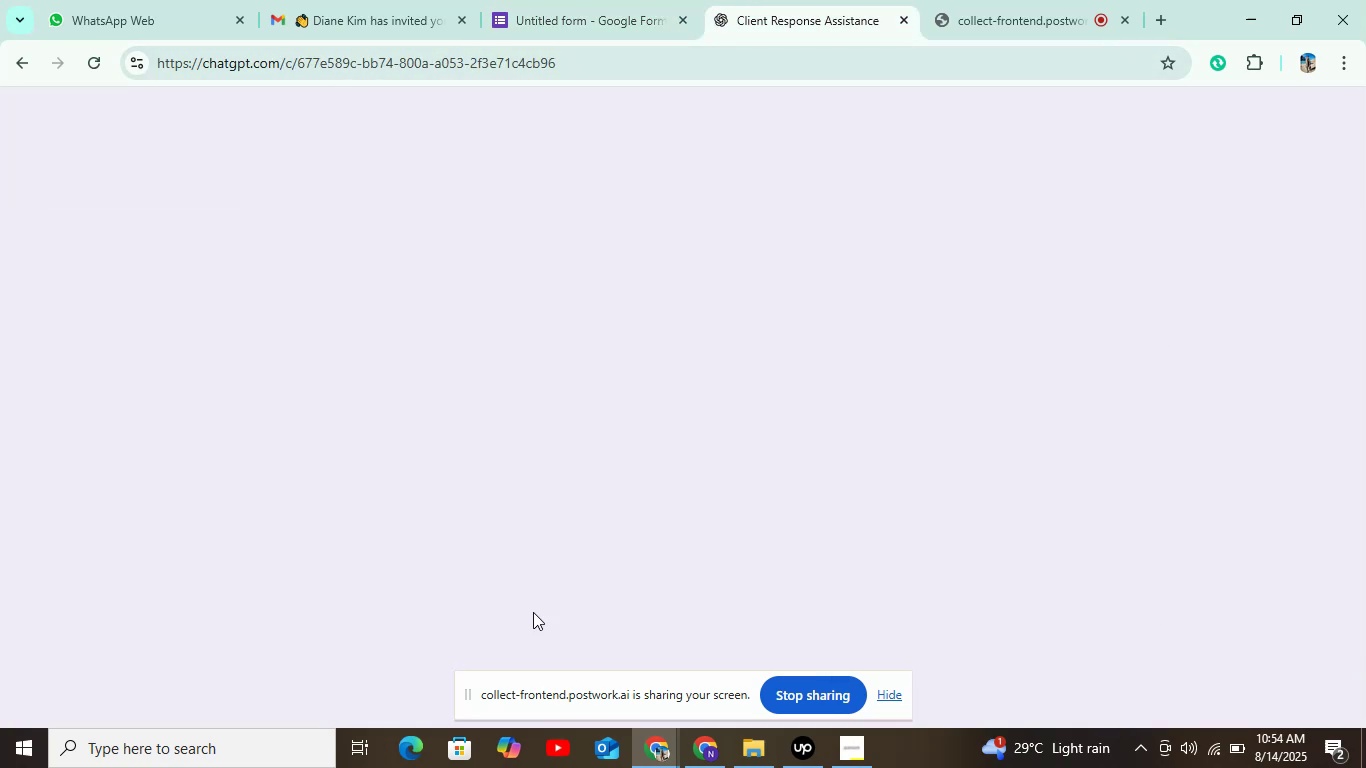 
scroll: coordinate [519, 426], scroll_direction: down, amount: 5.0
 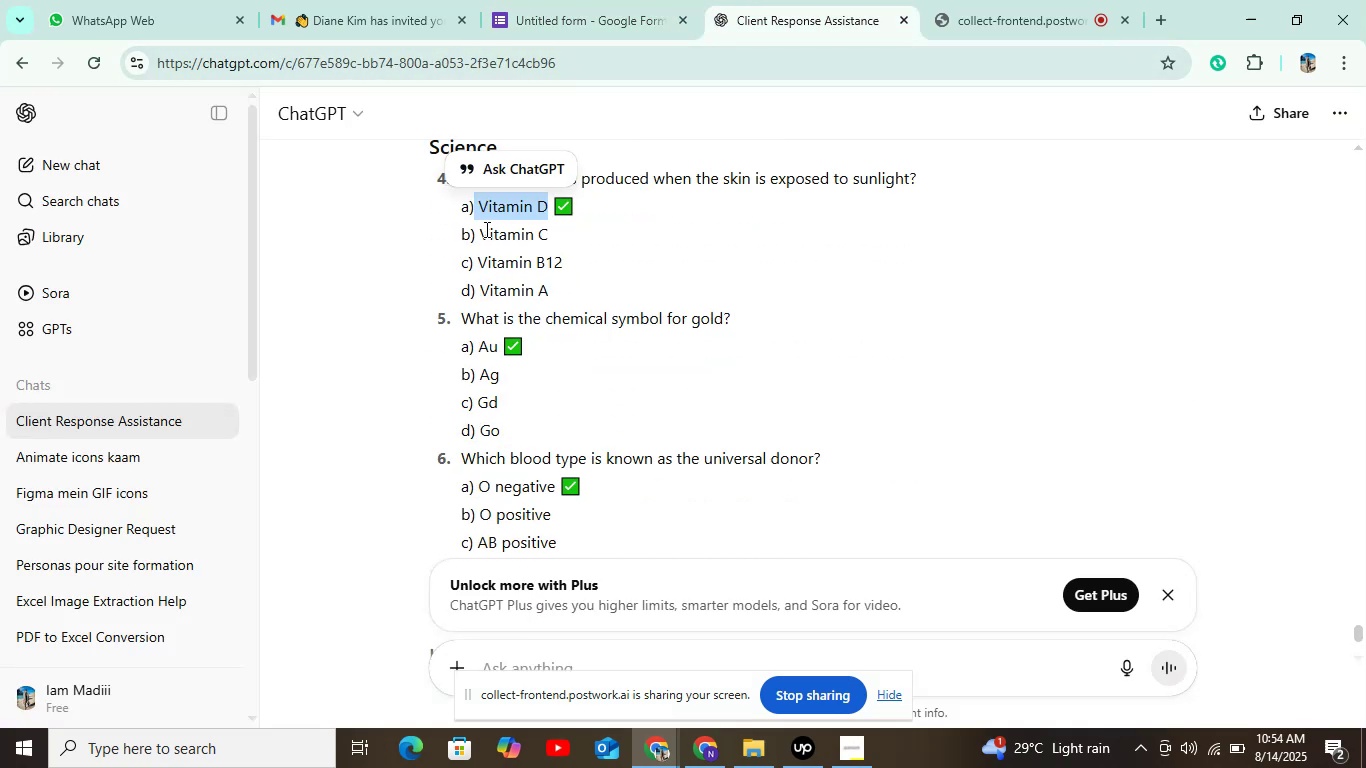 
left_click_drag(start_coordinate=[481, 229], to_coordinate=[580, 229])
 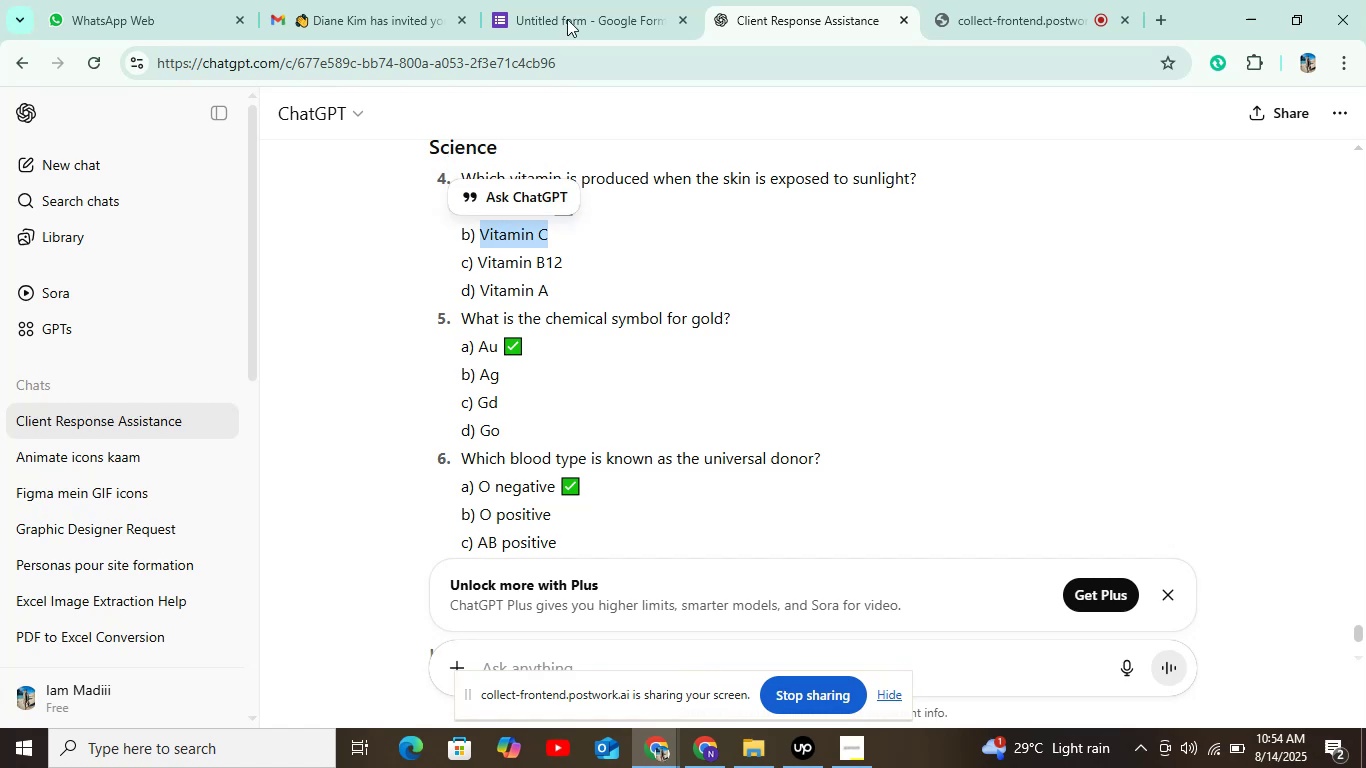 
key(Control+C)
 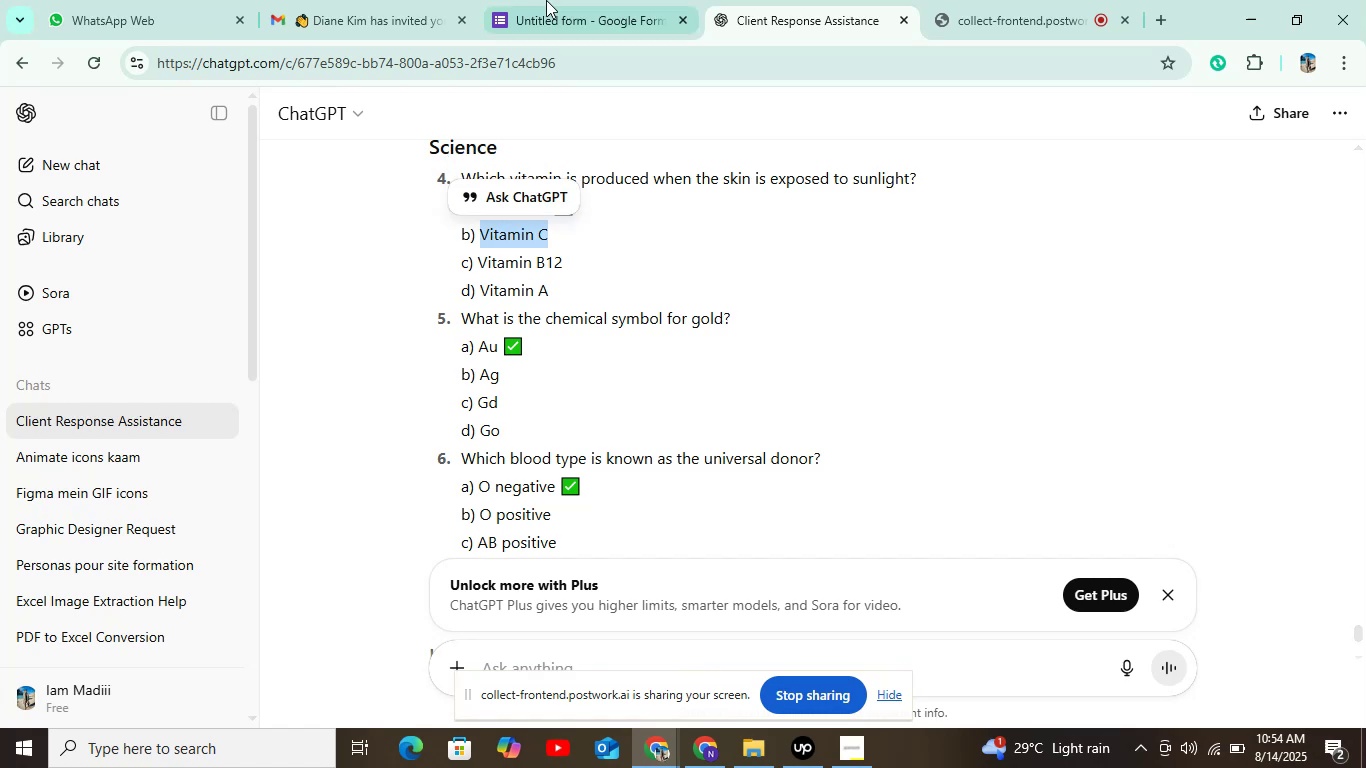 
left_click([546, 0])
 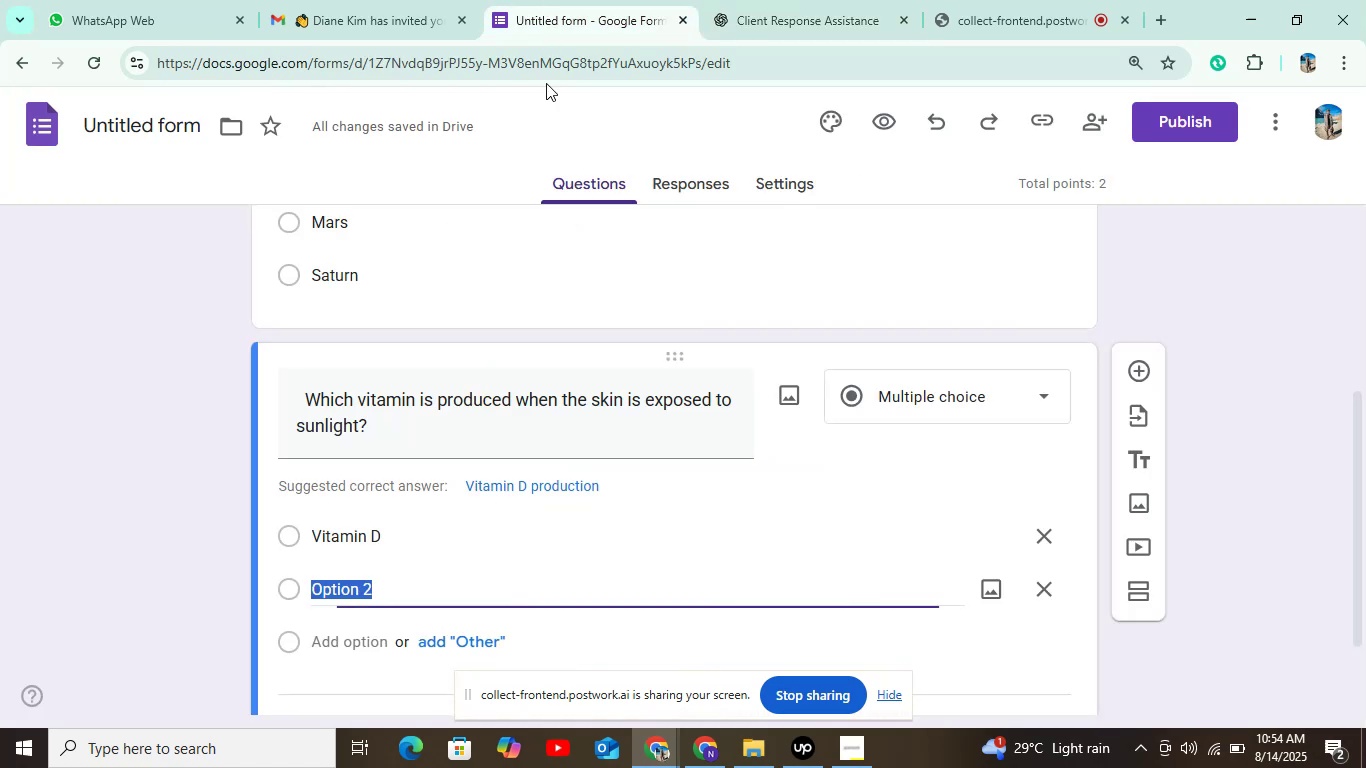 
key(Control+V)
 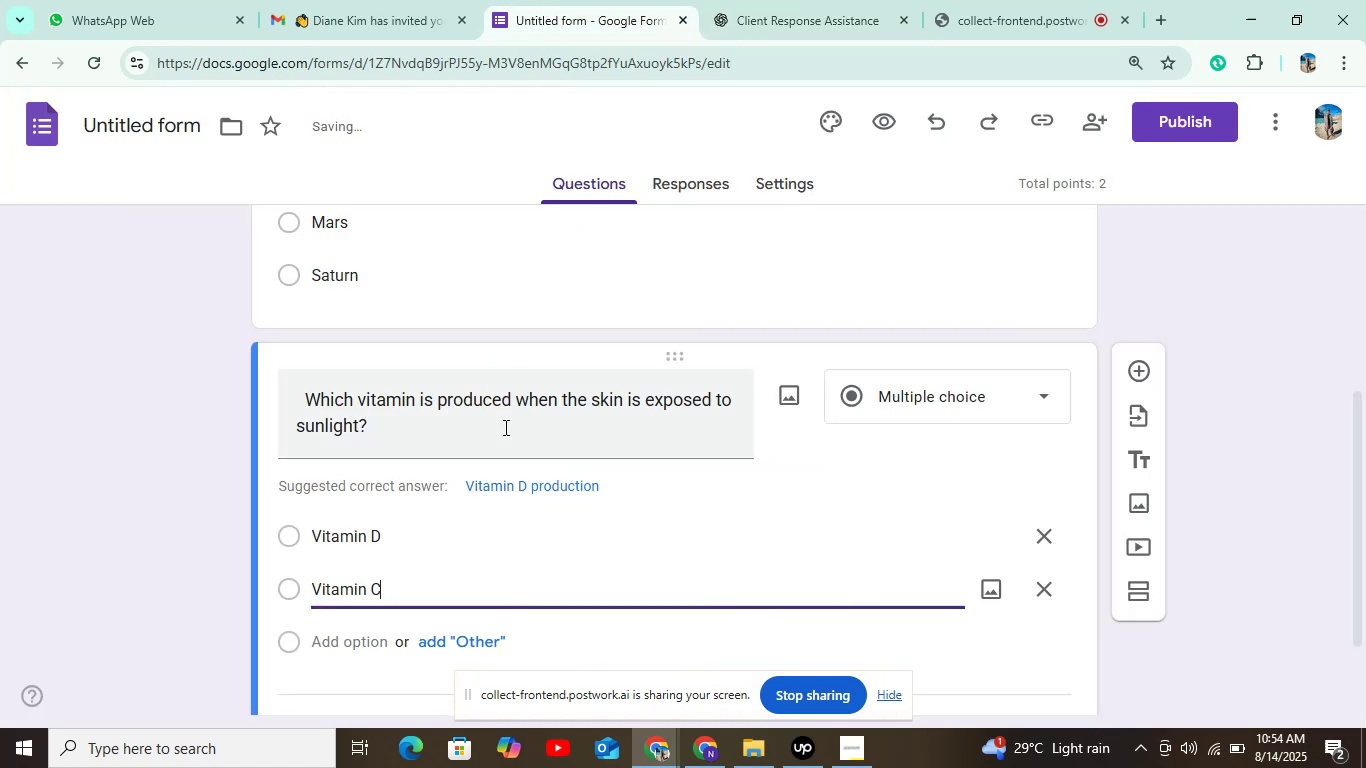 
scroll: coordinate [504, 427], scroll_direction: down, amount: 3.0
 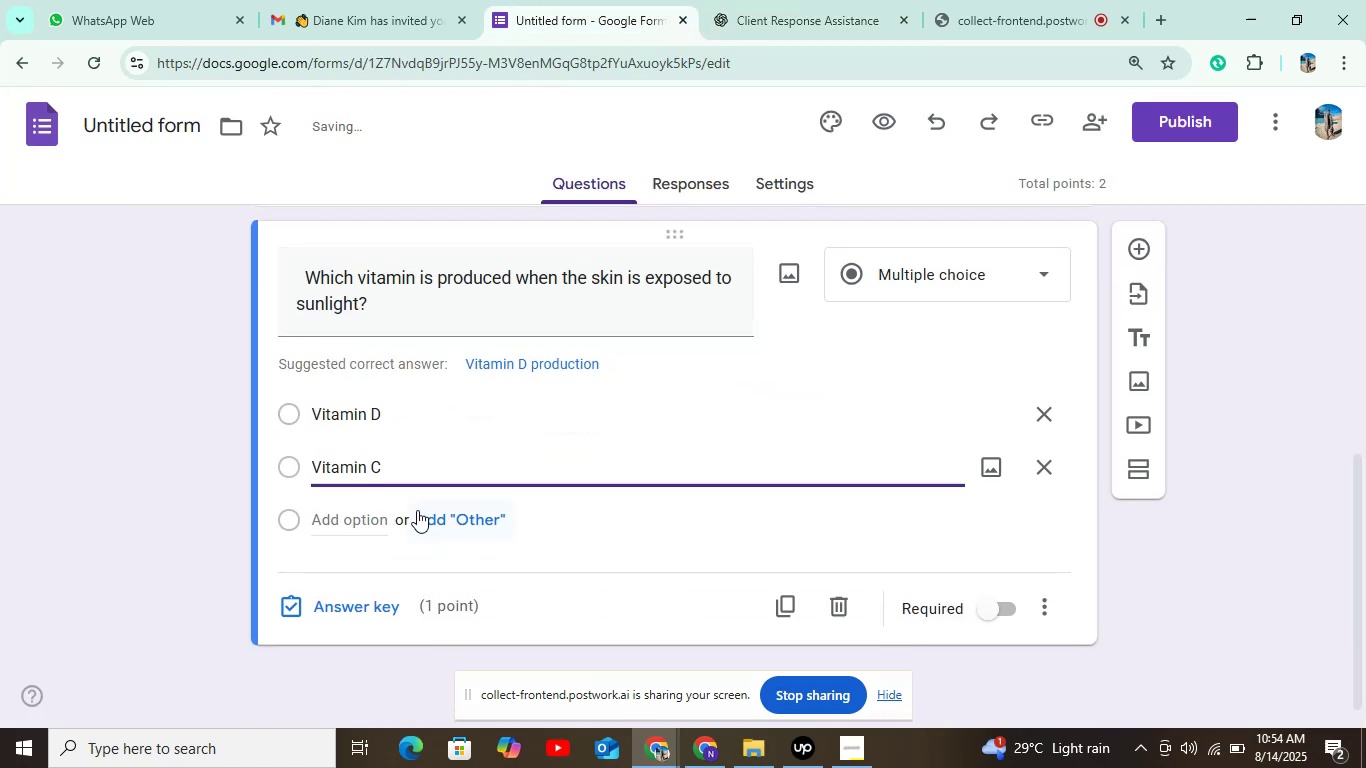 
left_click([353, 515])
 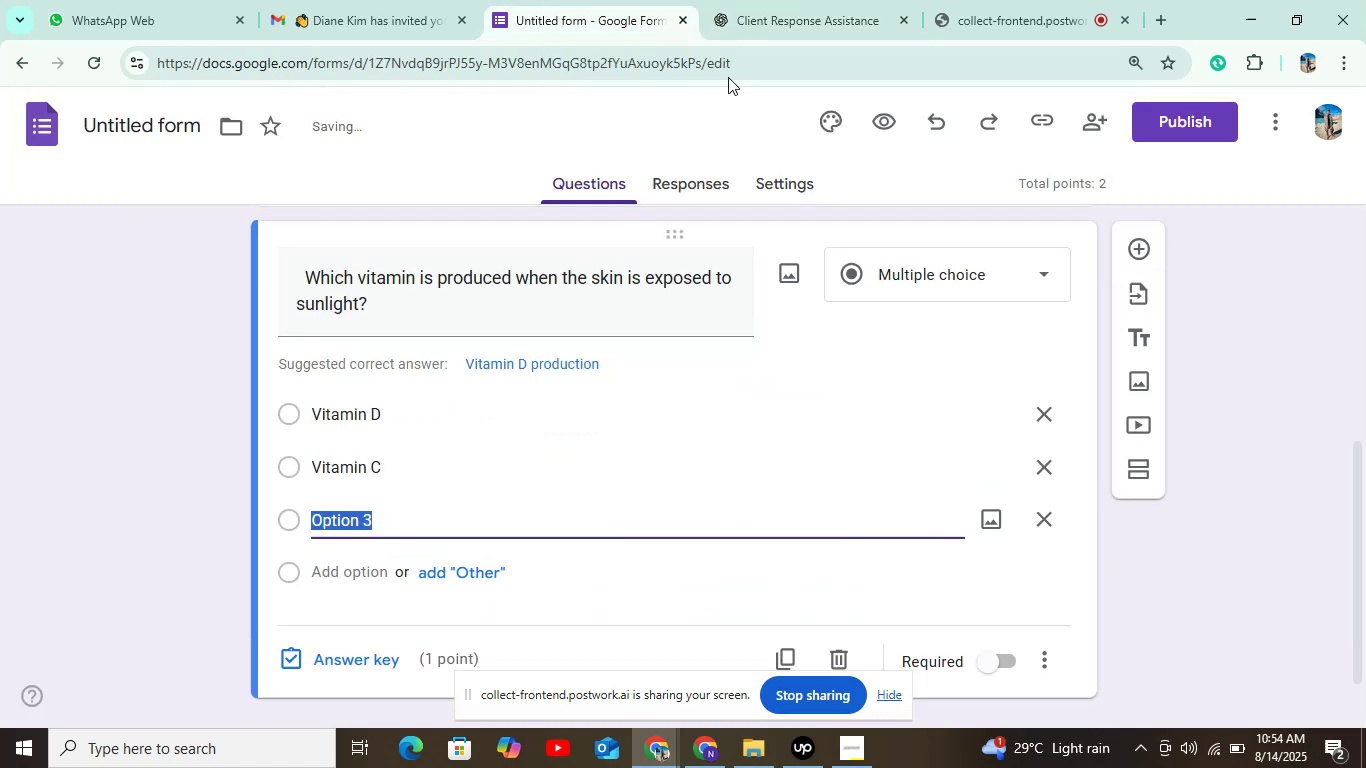 
left_click([778, 3])
 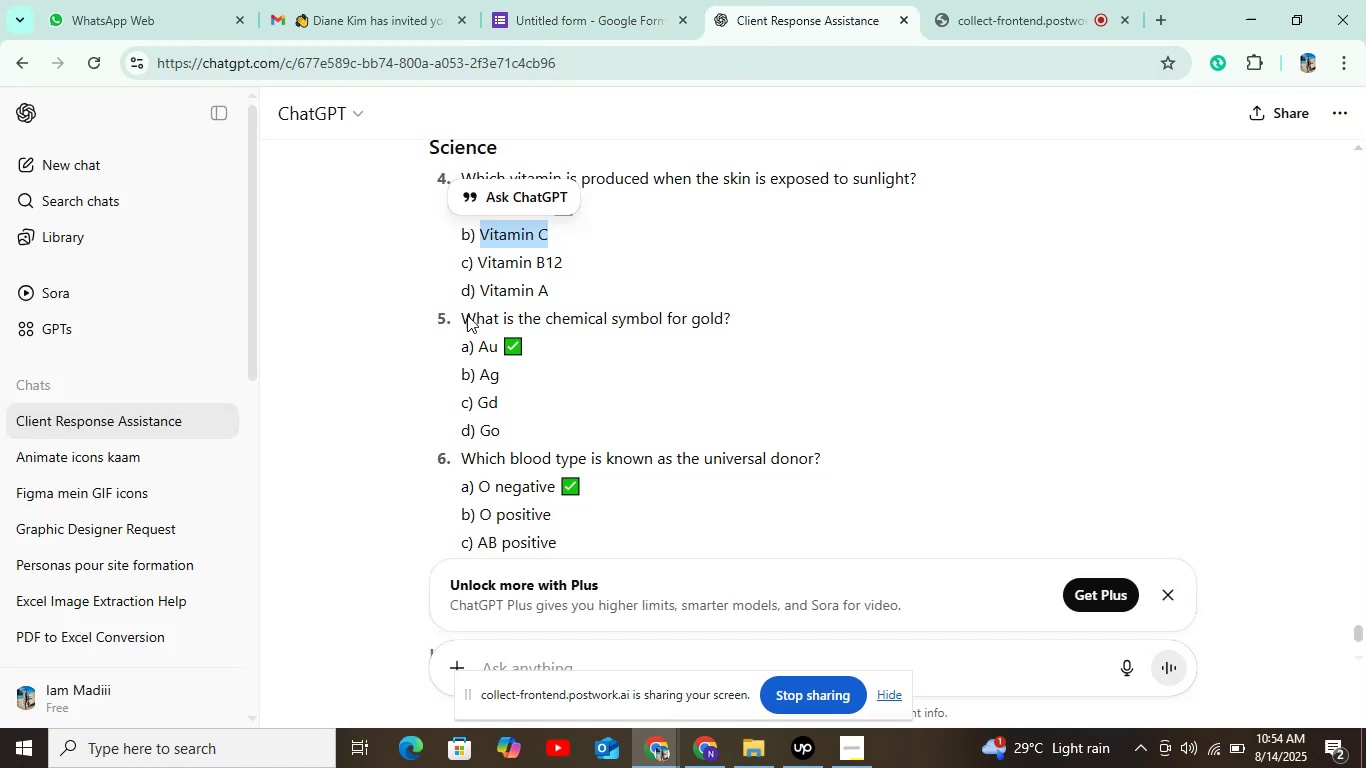 
left_click_drag(start_coordinate=[475, 264], to_coordinate=[608, 258])
 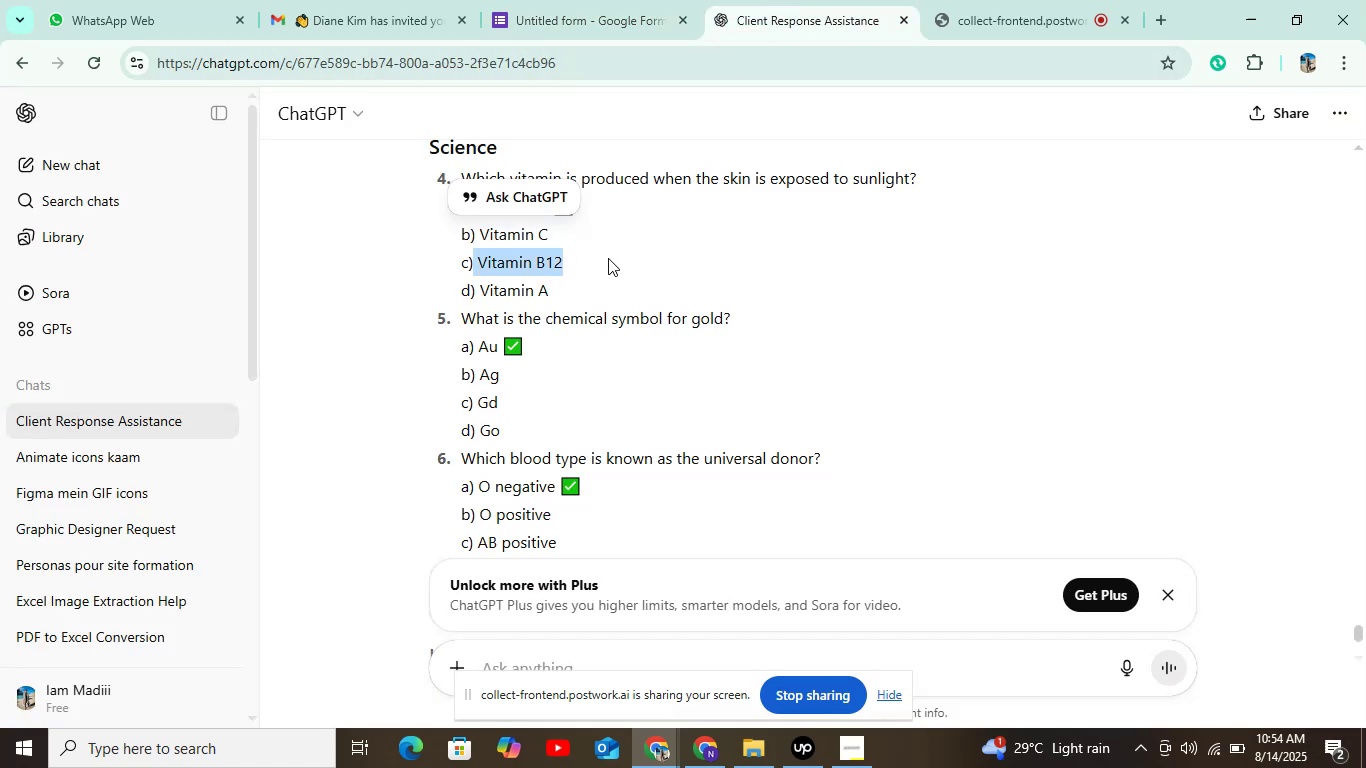 
hold_key(key=ControlLeft, duration=0.67)
 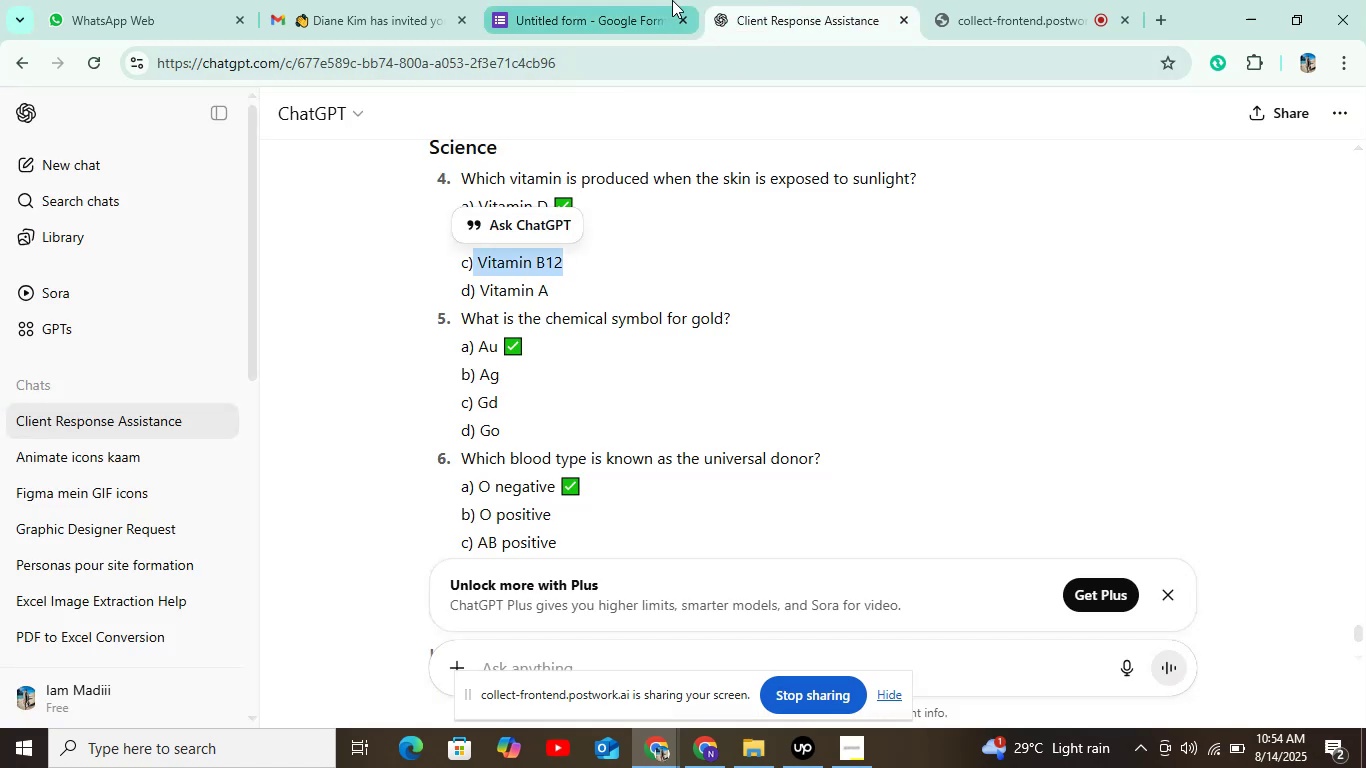 
left_click([672, 0])
 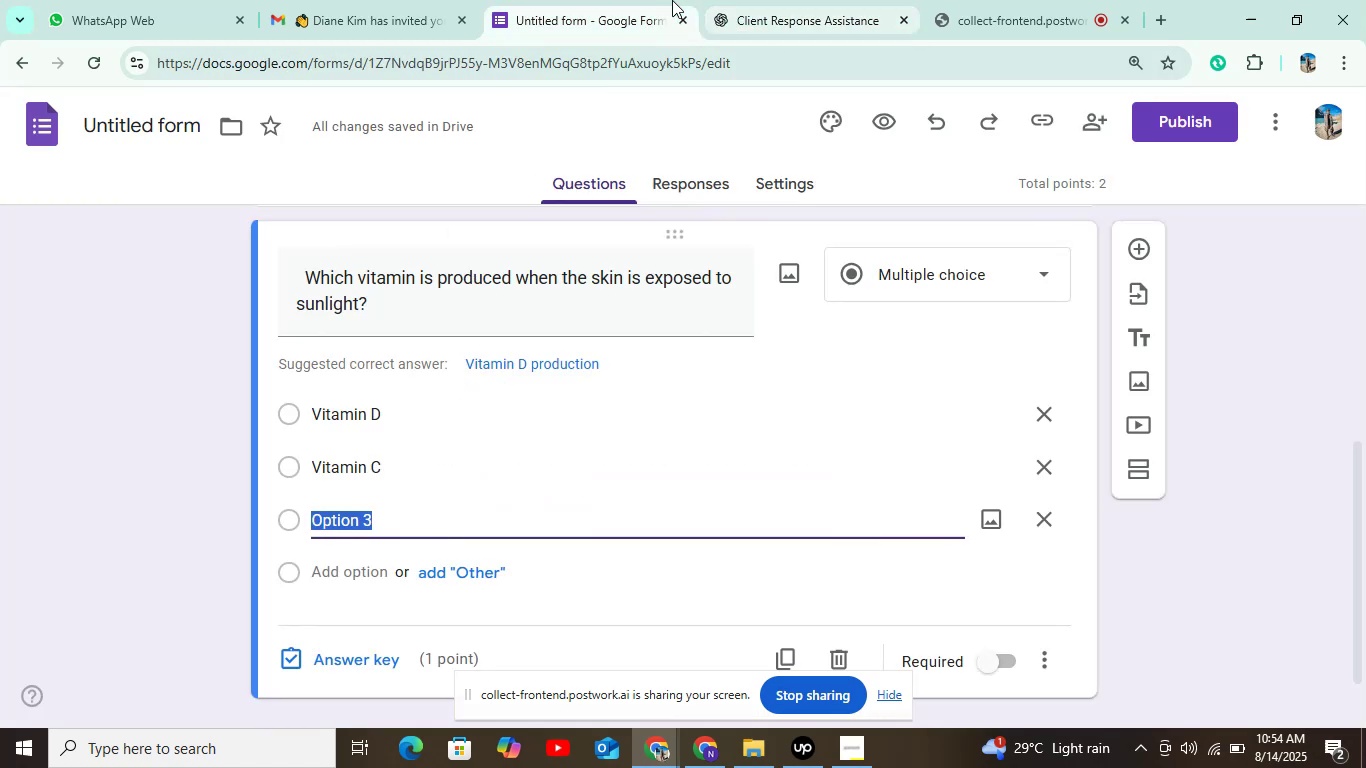 
key(Control+V)
 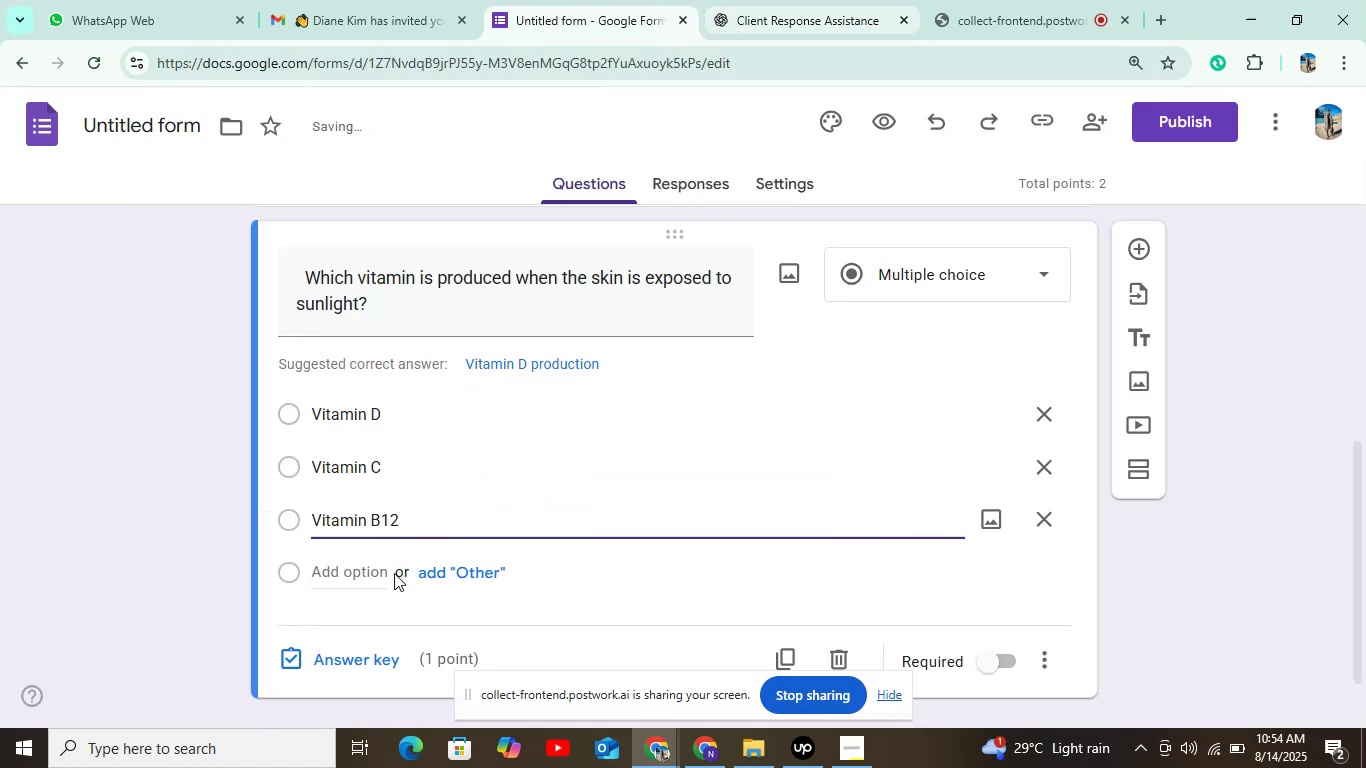 
left_click([344, 579])
 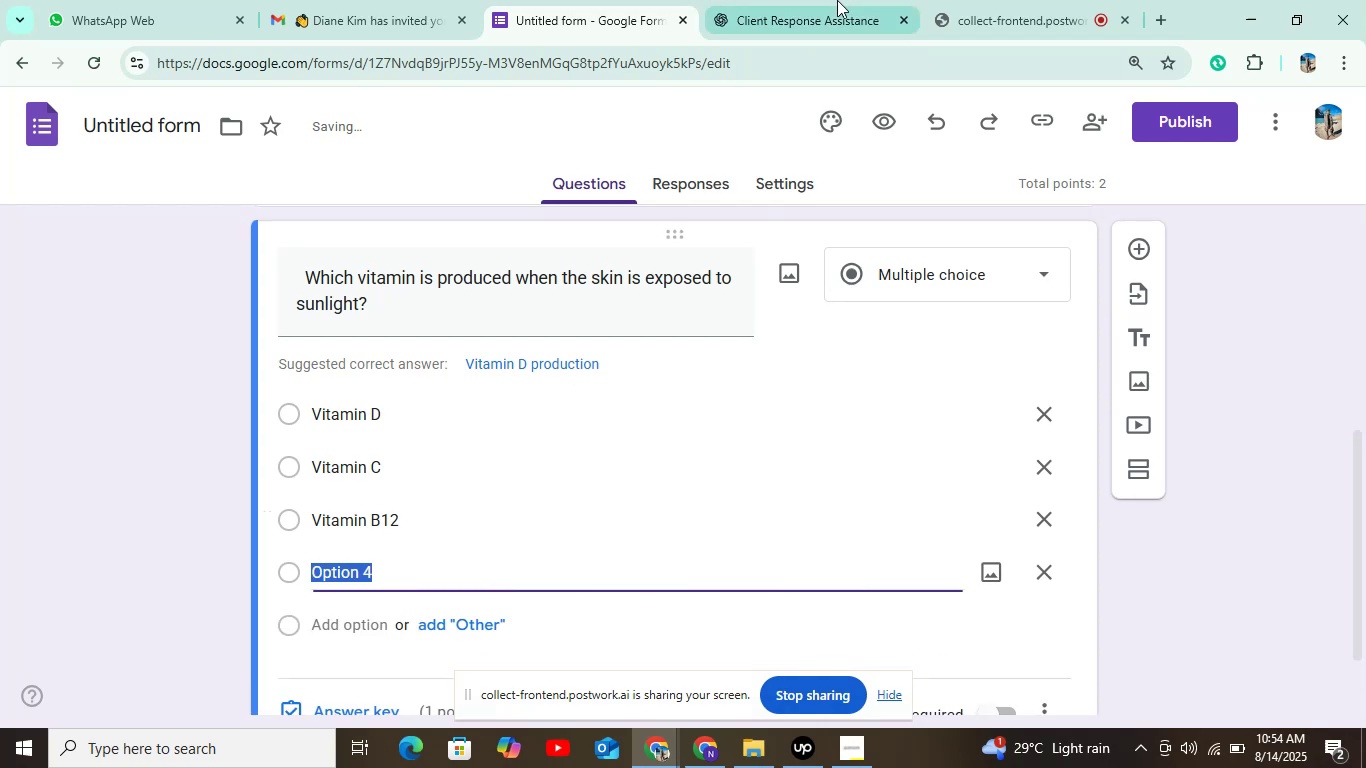 
left_click([839, 0])
 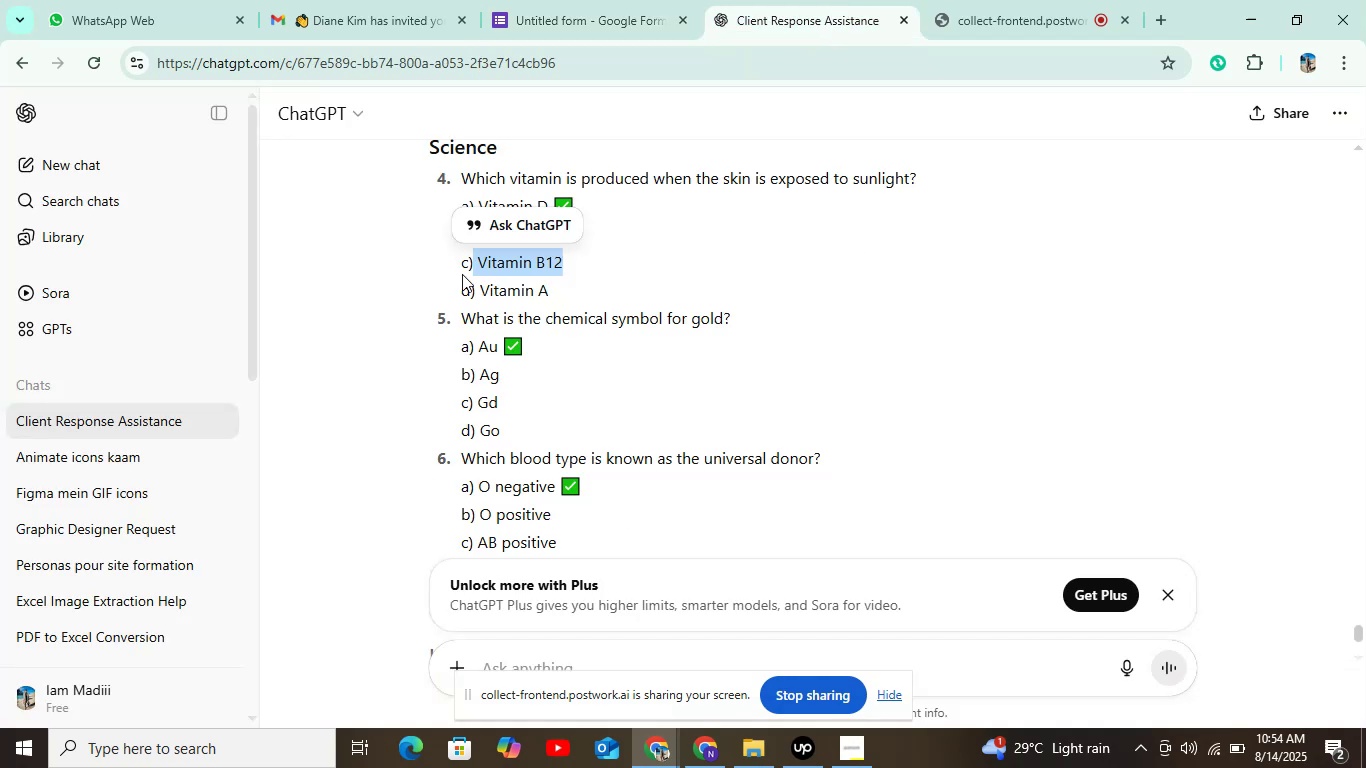 
left_click_drag(start_coordinate=[483, 285], to_coordinate=[557, 285])
 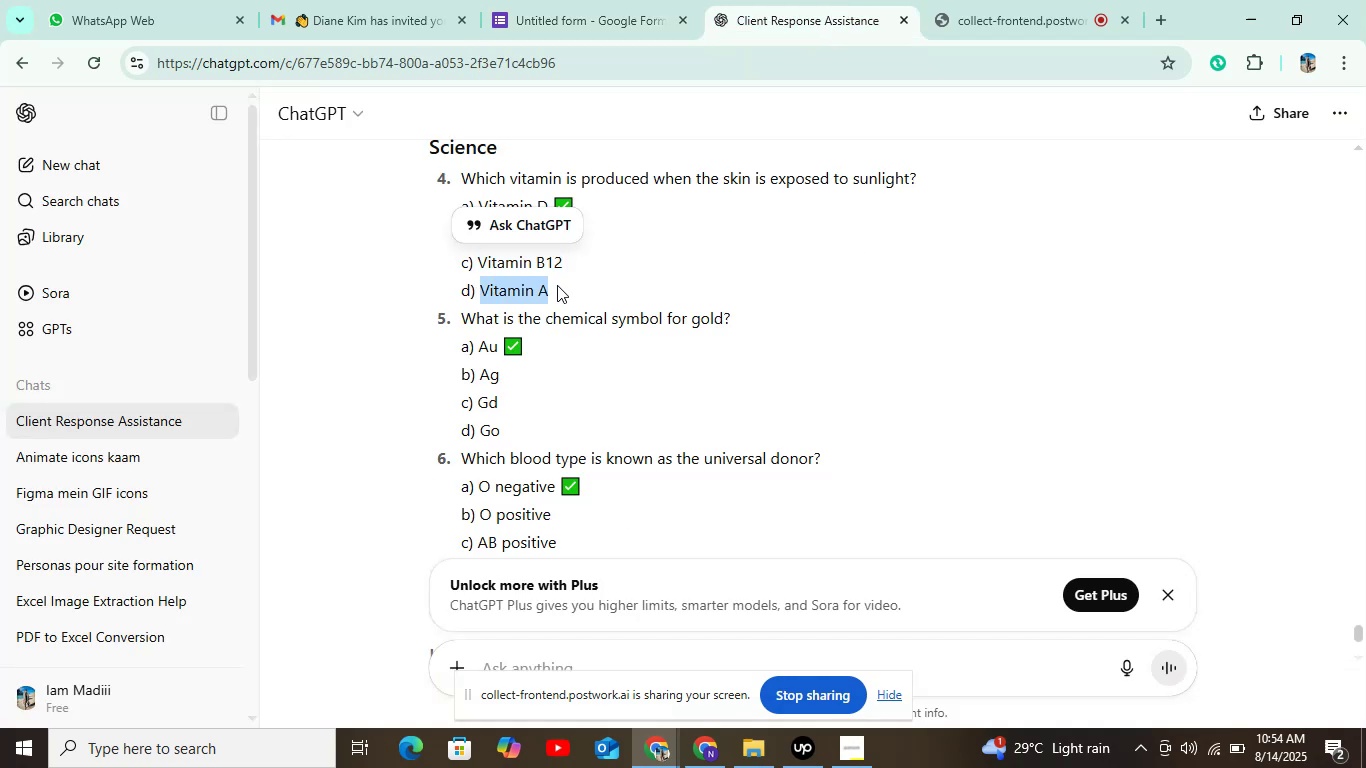 
key(Control+C)
 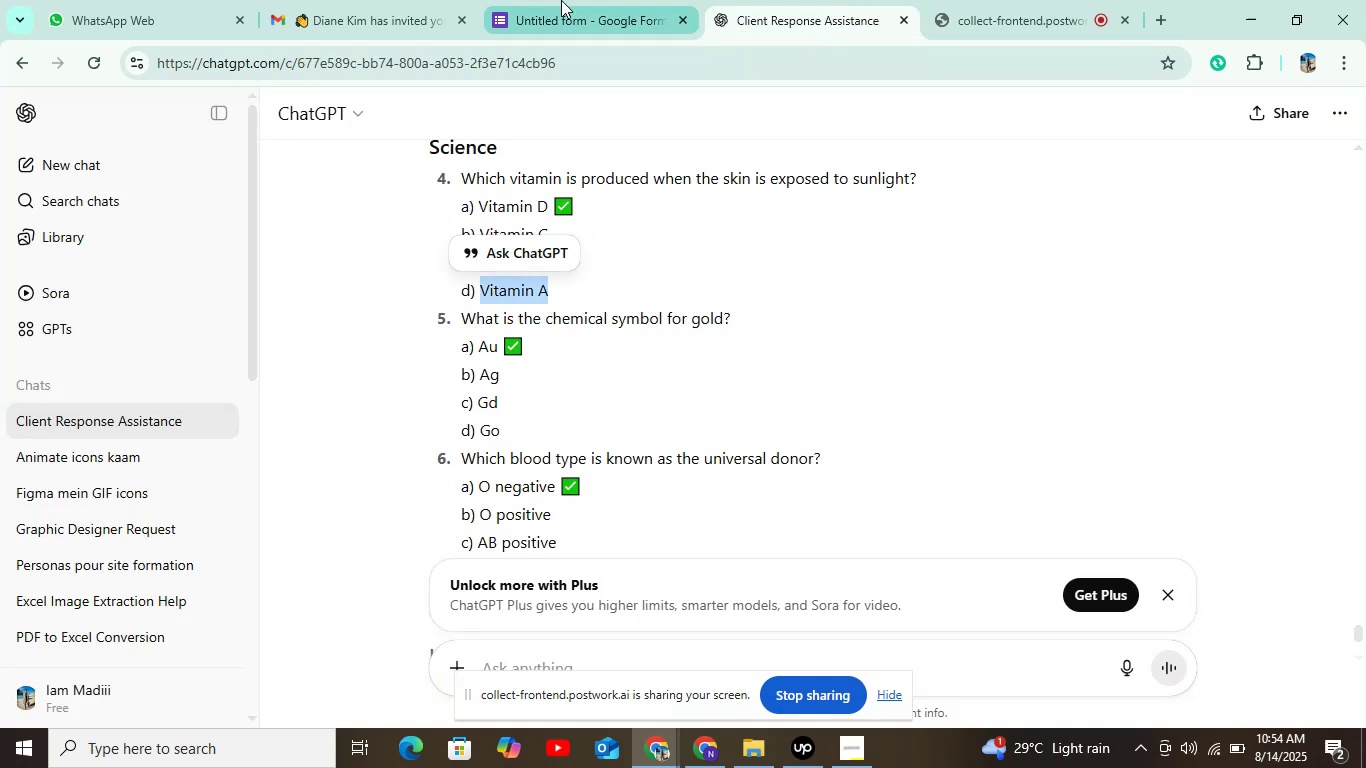 
left_click([564, 0])
 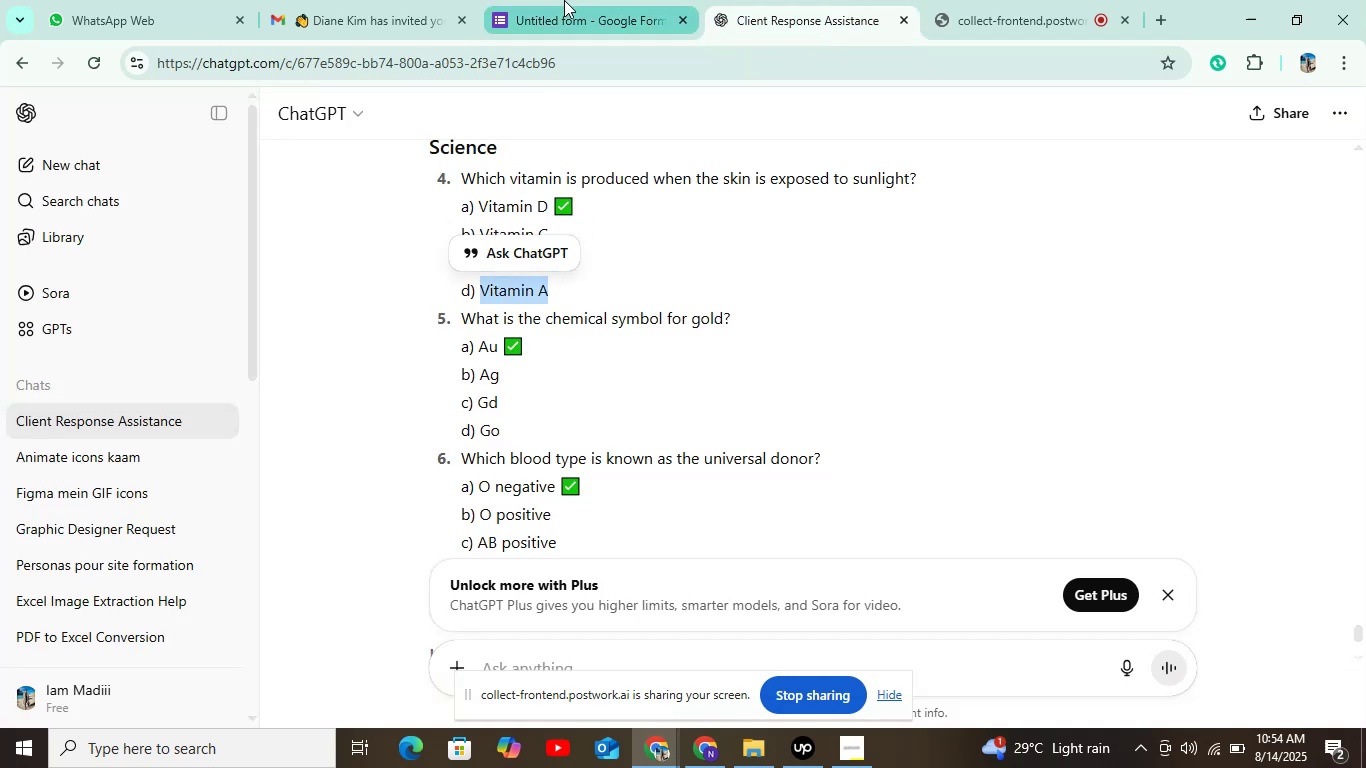 
key(Control+V)
 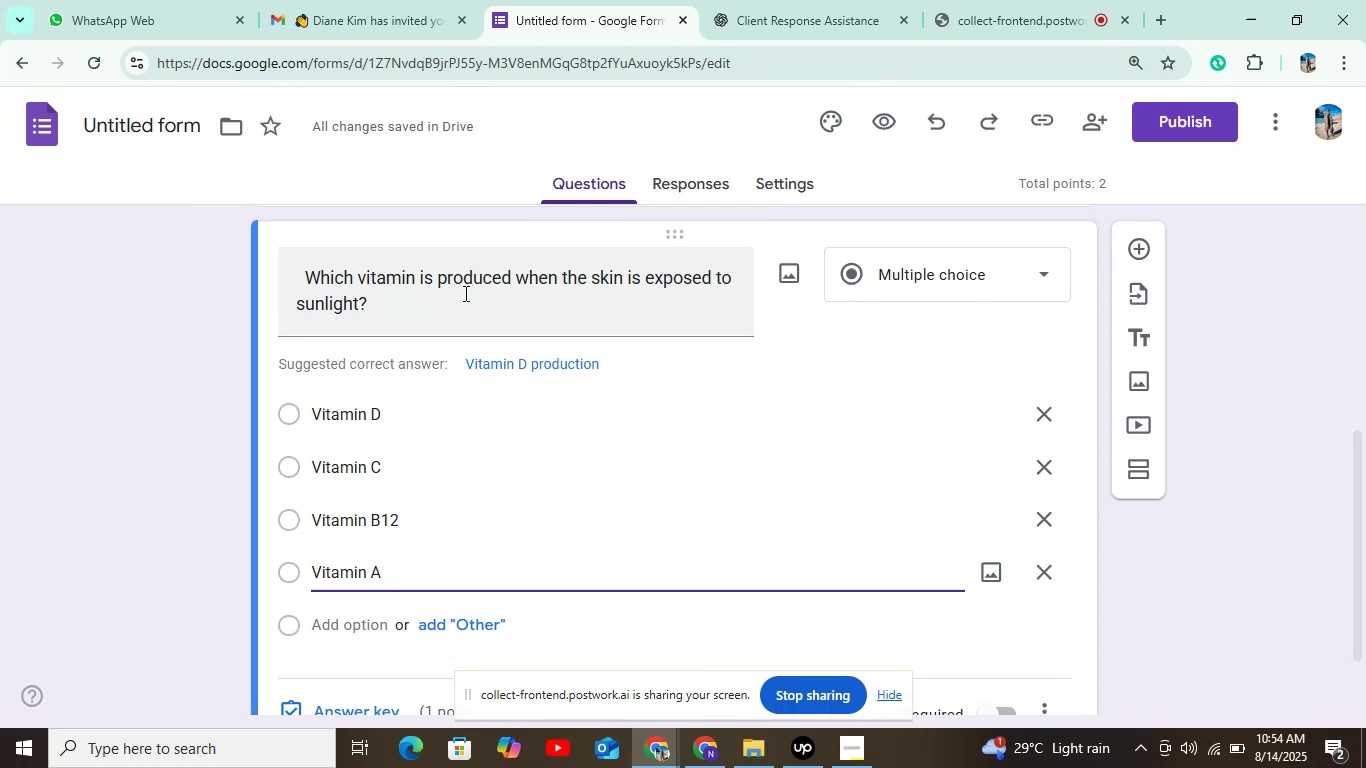 
wait(26.15)
 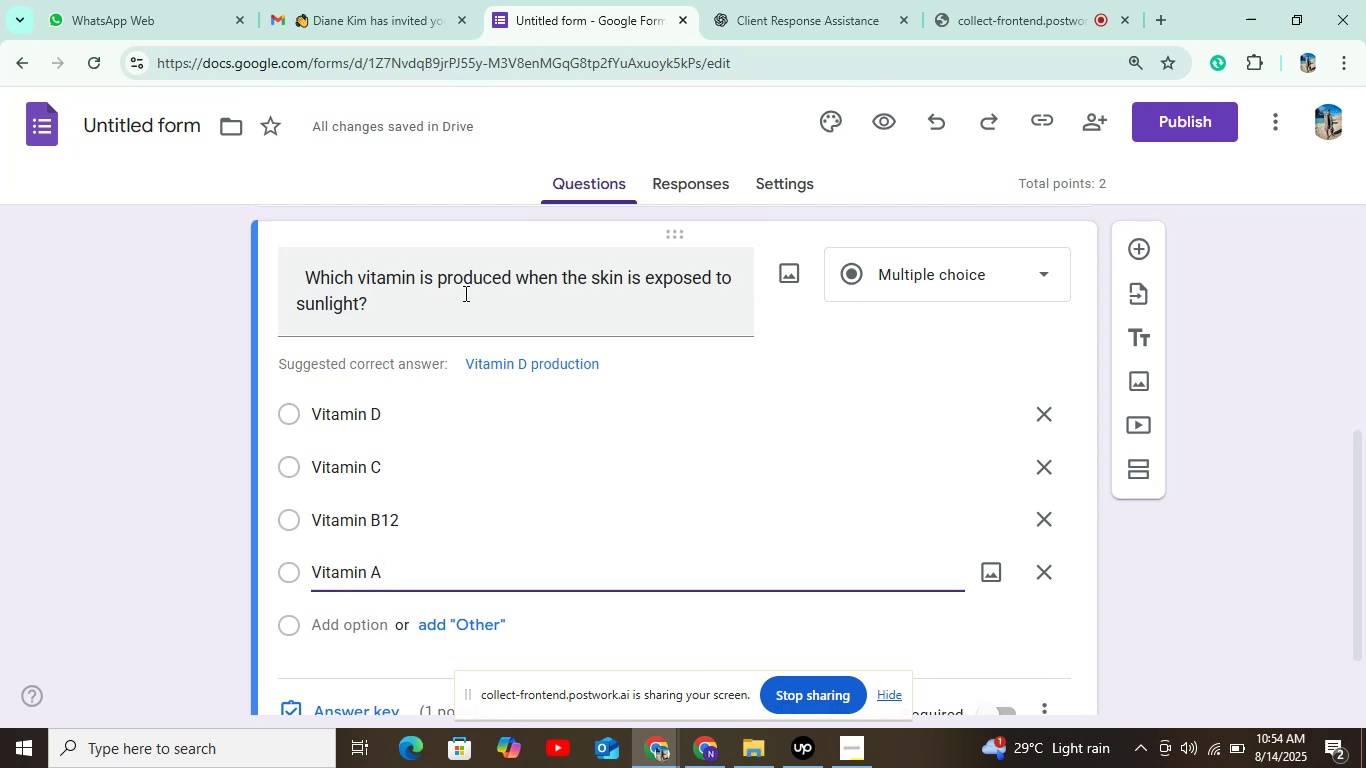 
right_click([401, 244])
 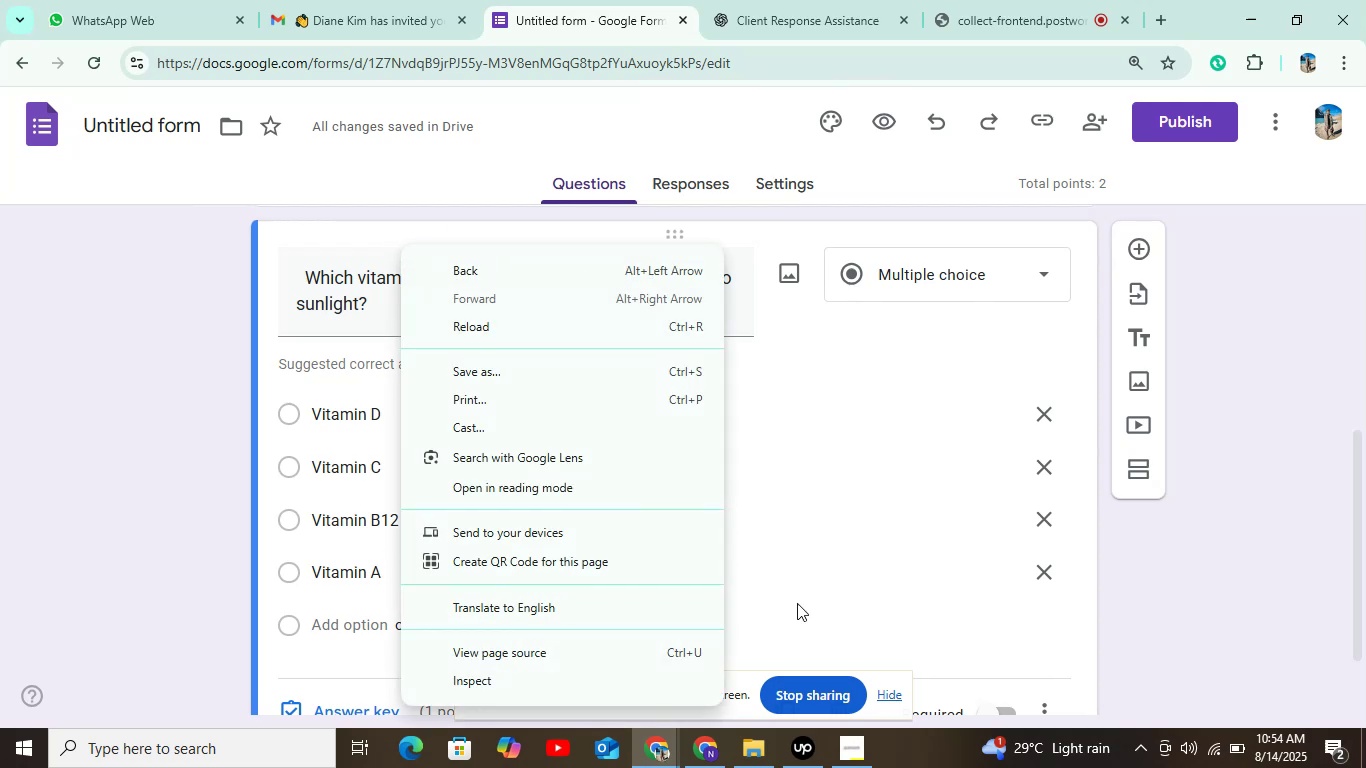 
left_click([822, 590])
 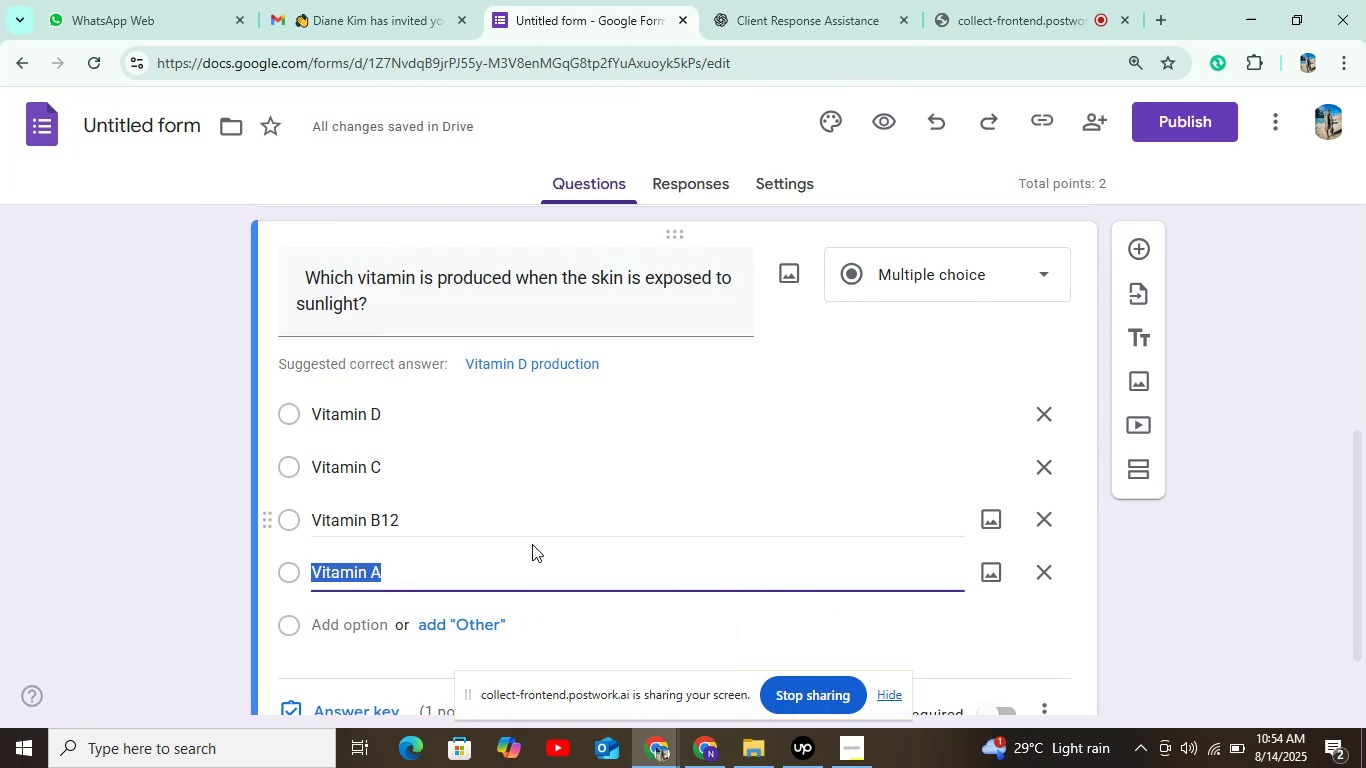 
scroll: coordinate [600, 483], scroll_direction: down, amount: 3.0
 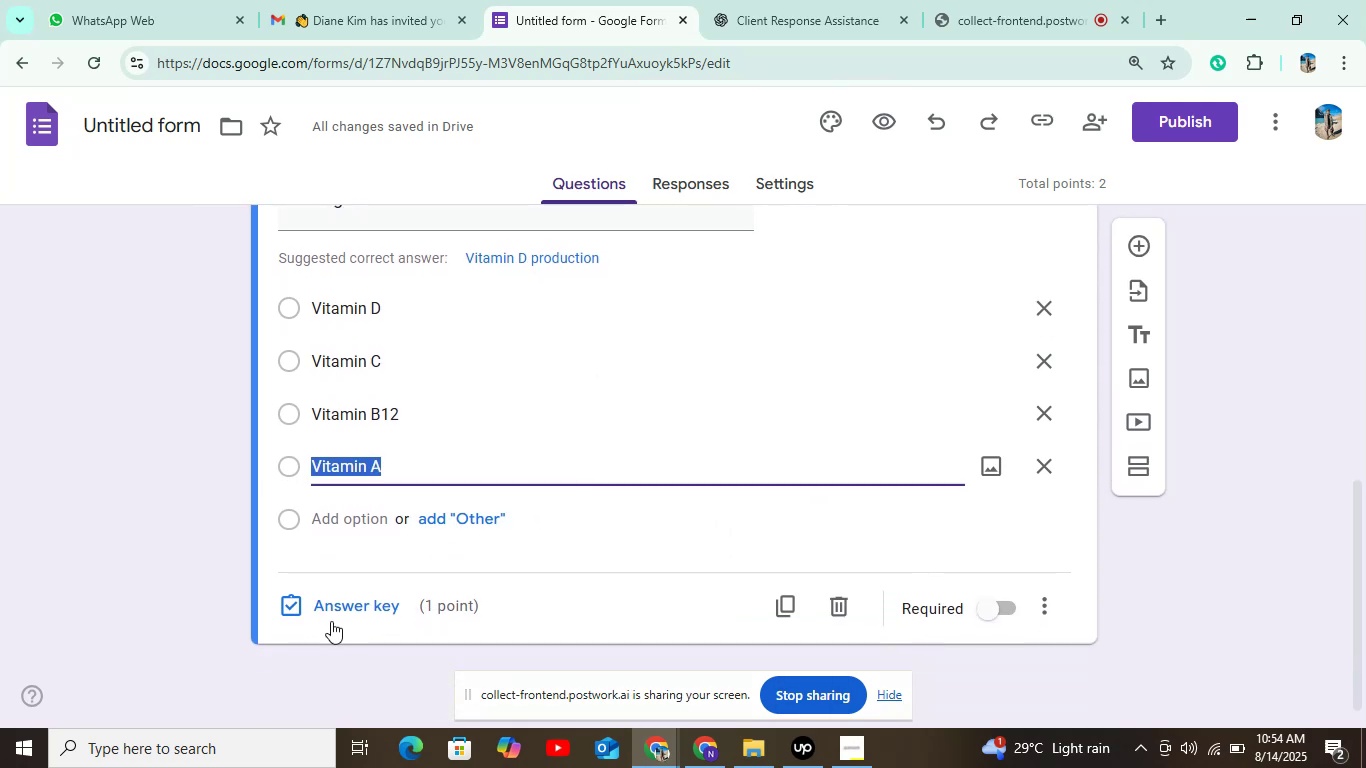 
left_click([332, 613])
 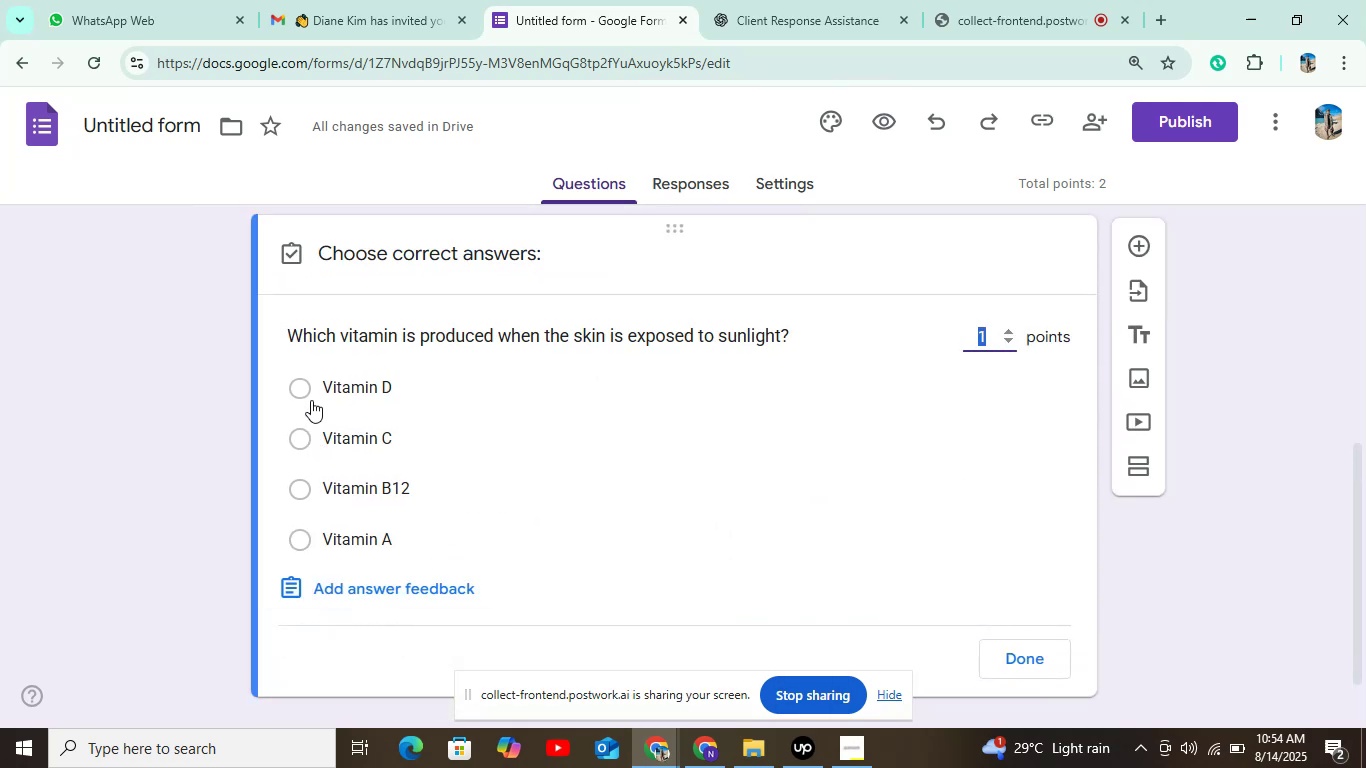 
left_click([313, 389])
 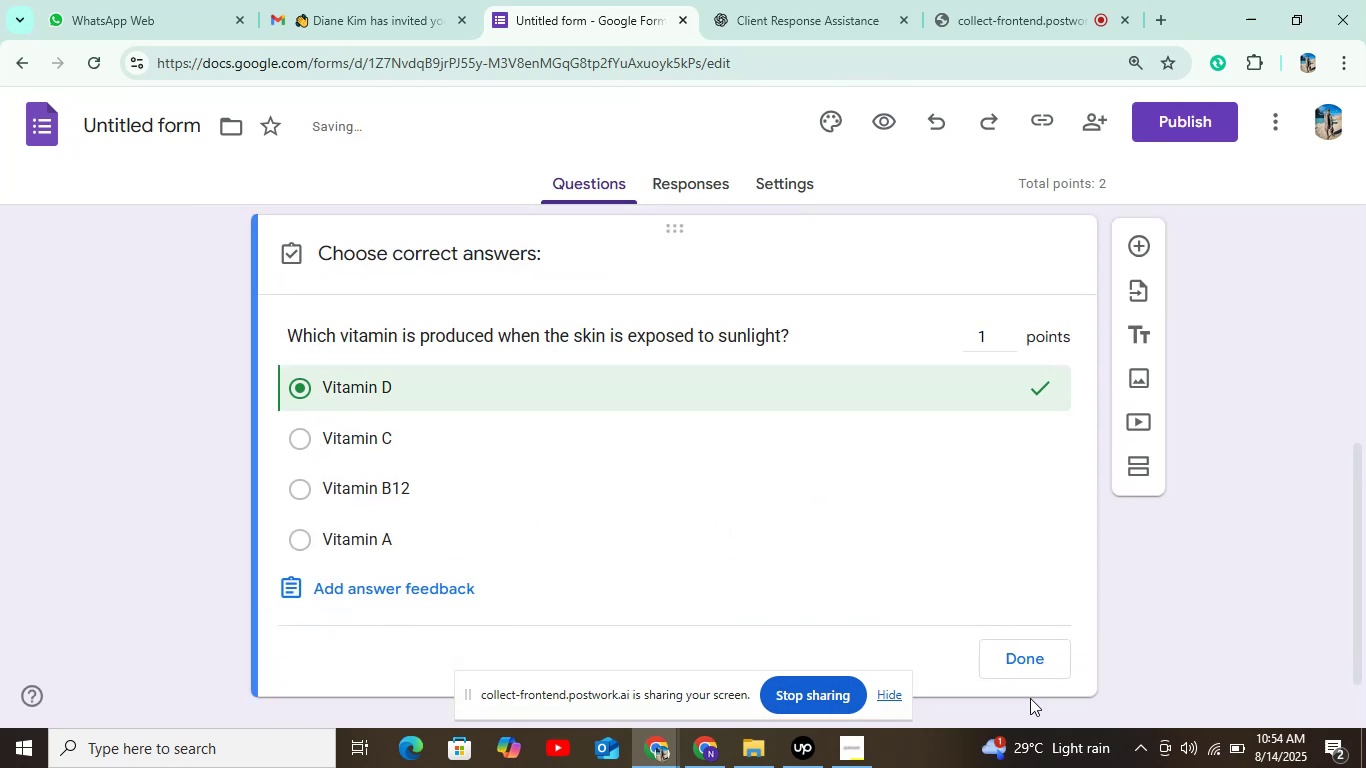 
left_click([1031, 659])
 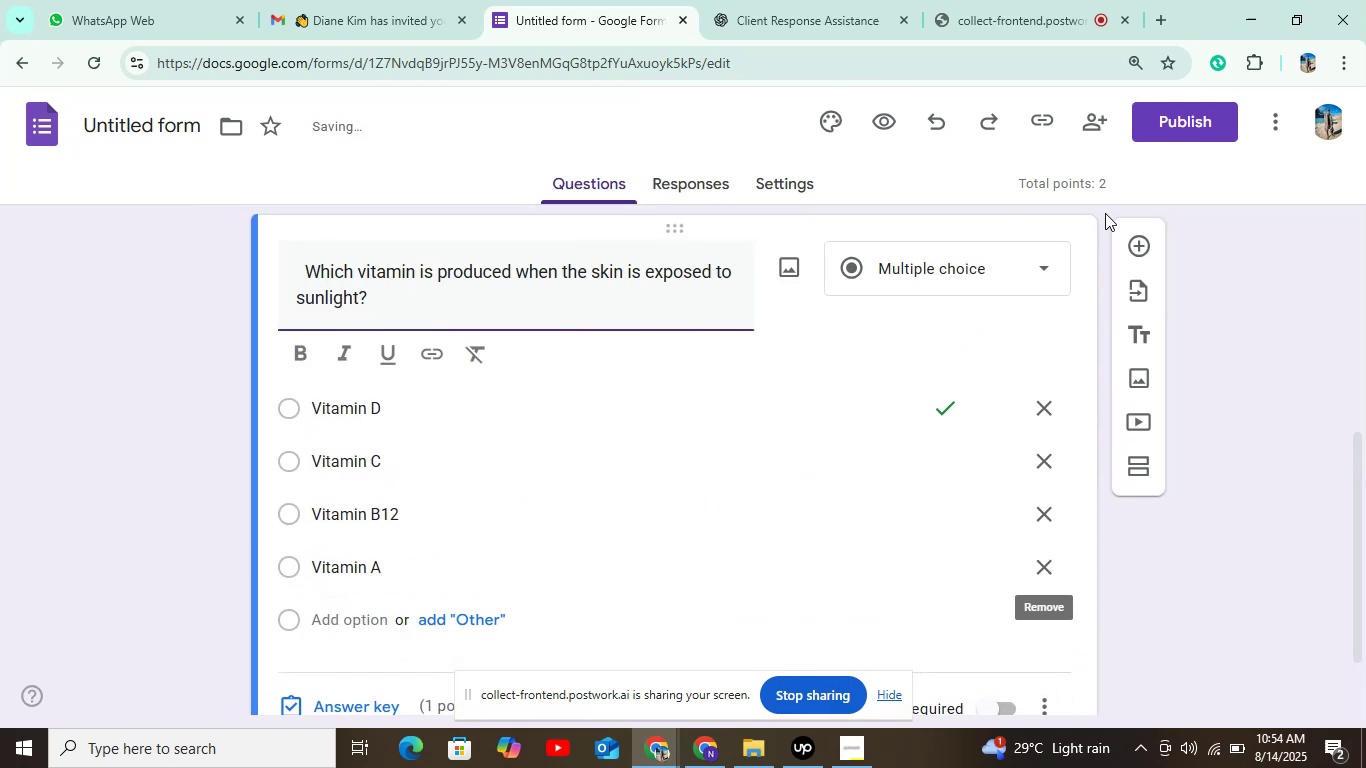 
left_click([1145, 240])
 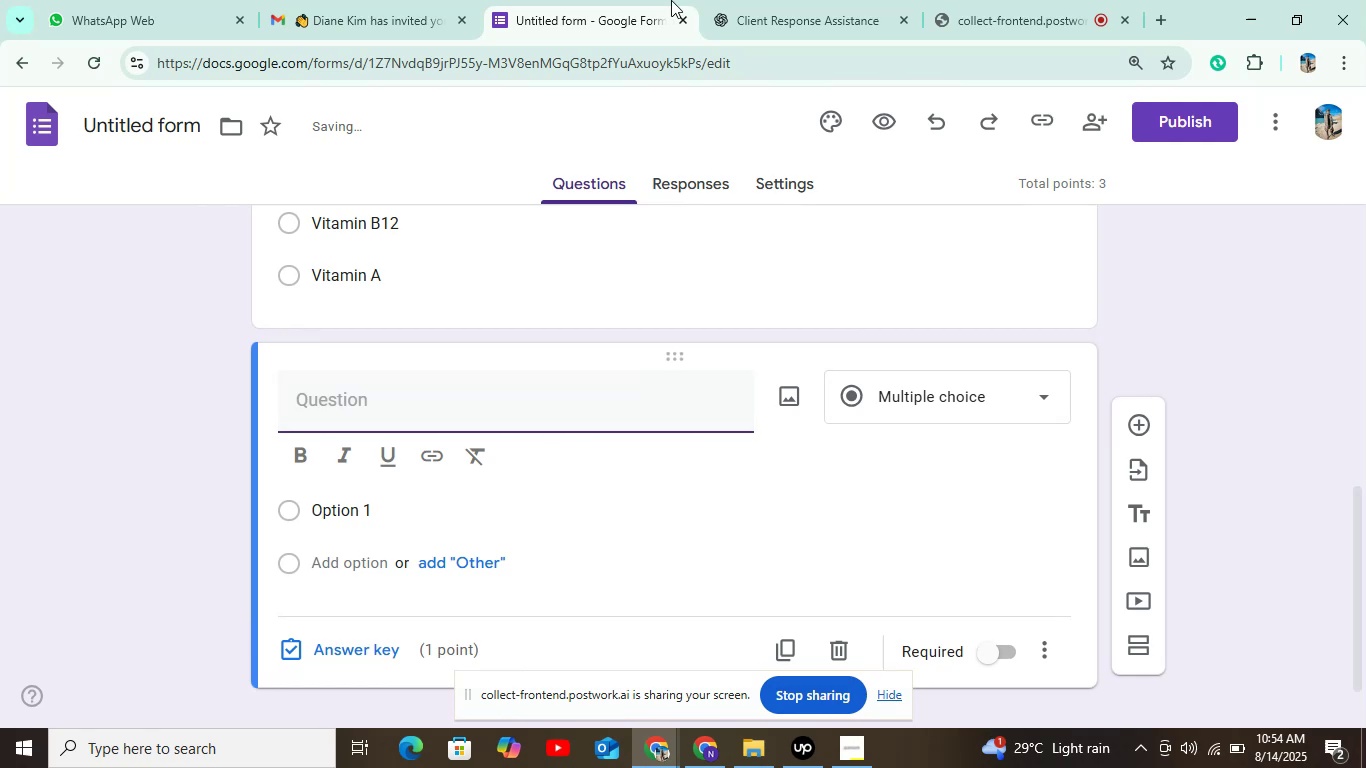 
left_click([740, 9])
 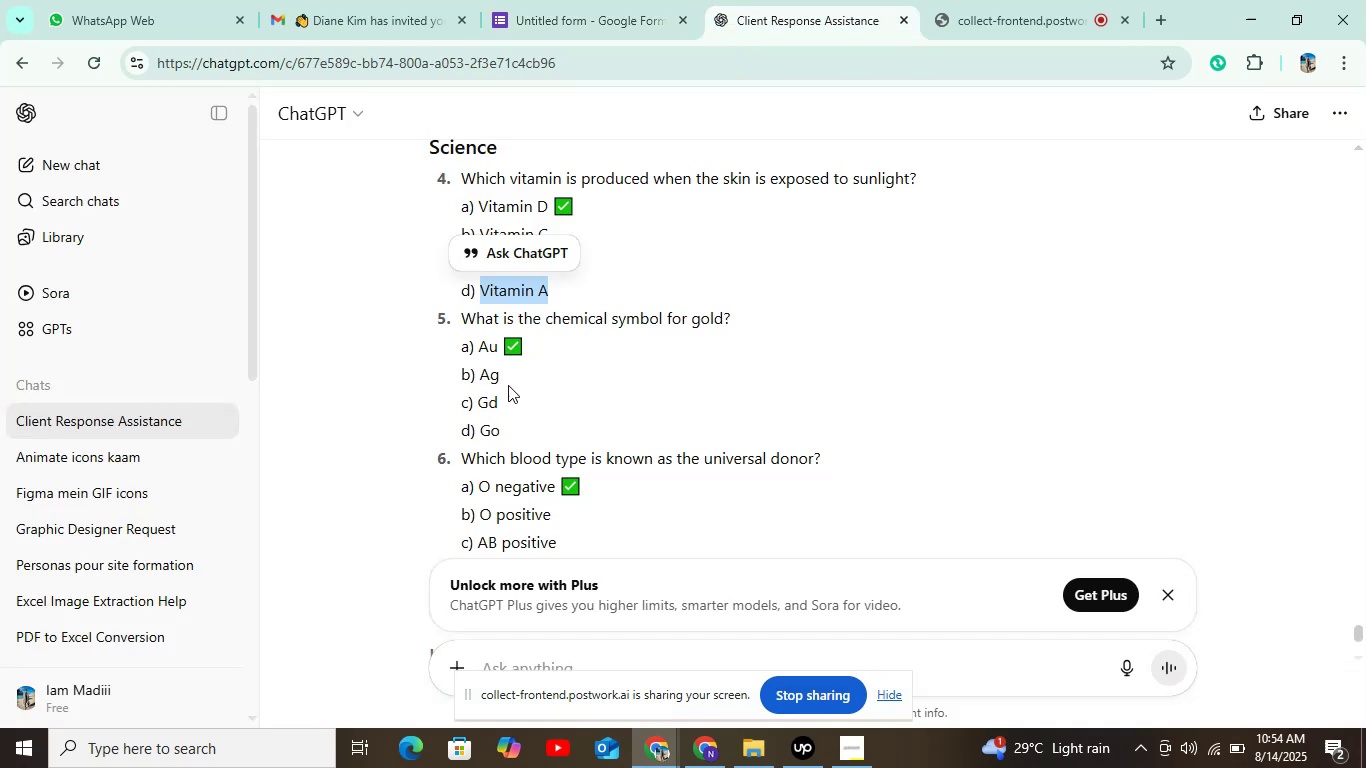 
left_click_drag(start_coordinate=[471, 312], to_coordinate=[720, 329])
 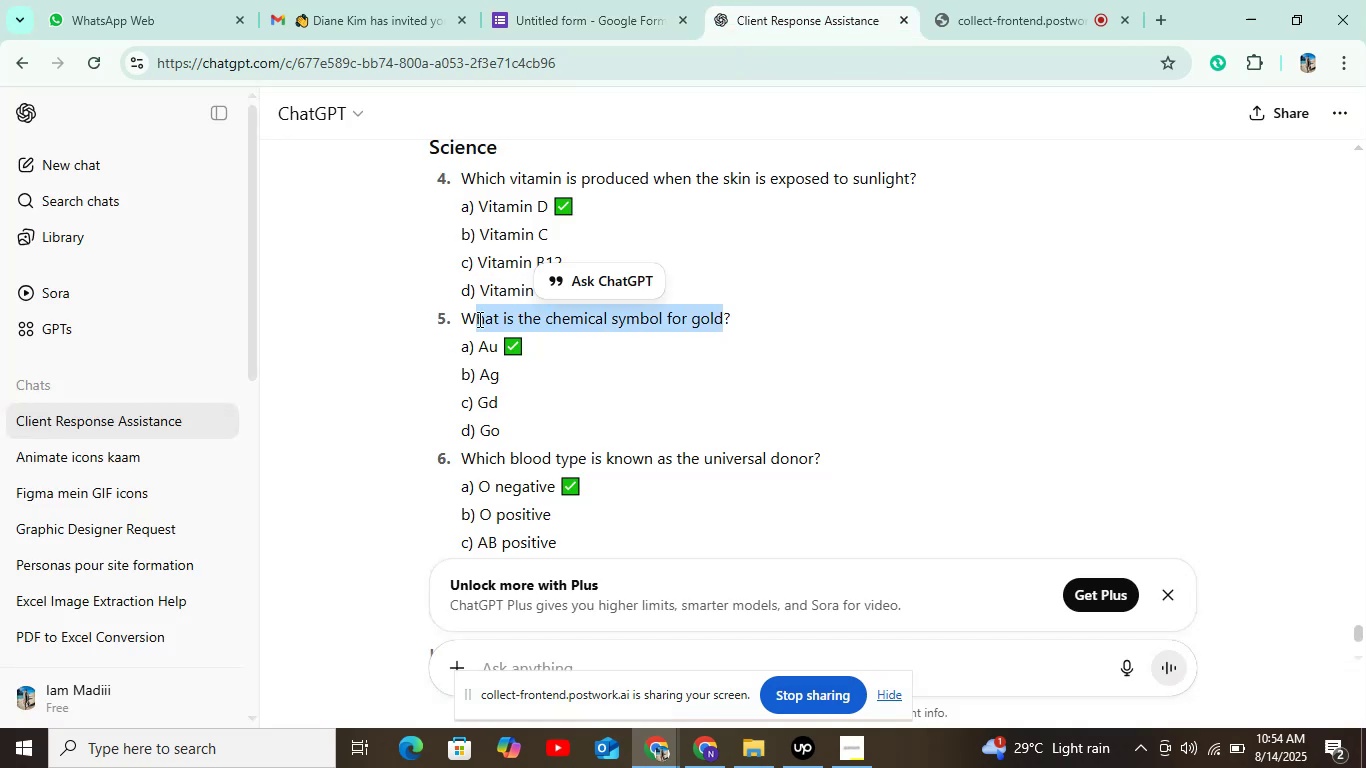 
left_click_drag(start_coordinate=[453, 319], to_coordinate=[736, 319])
 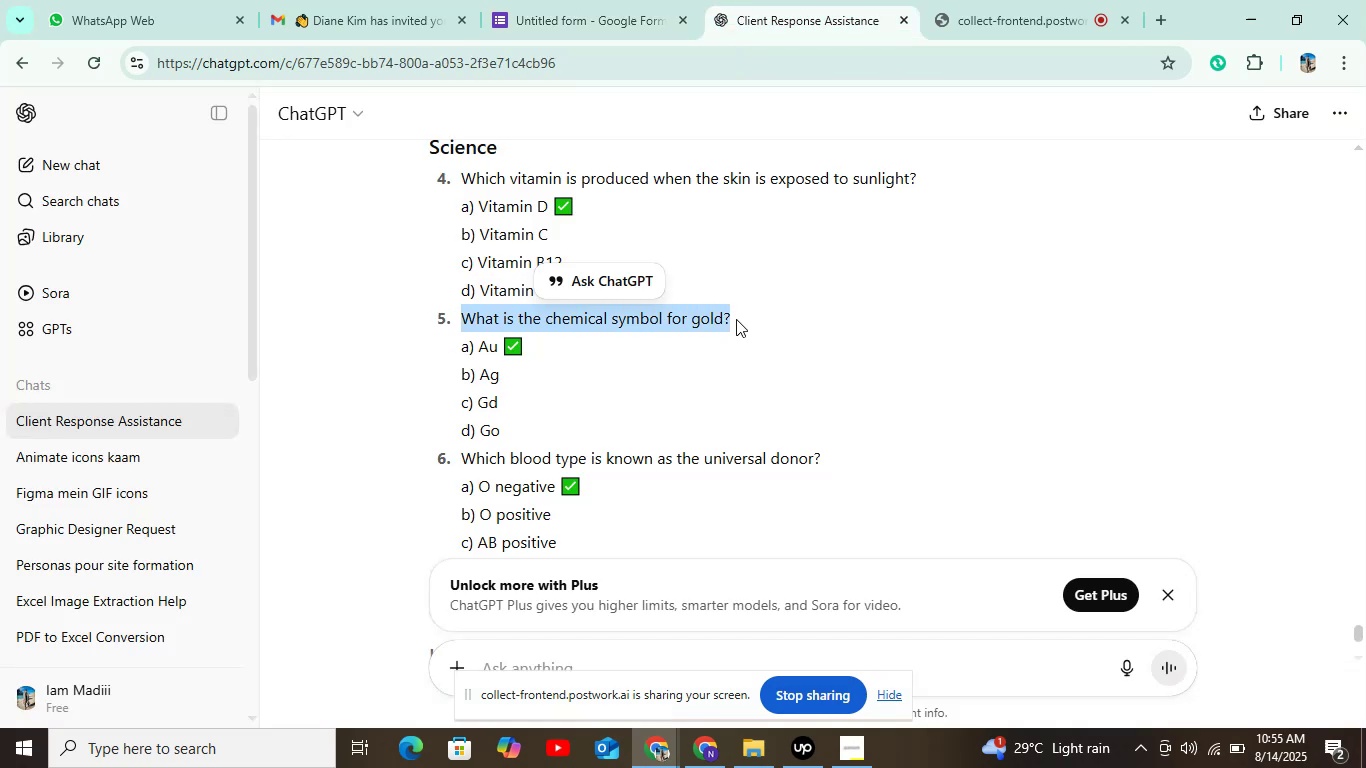 
key(Control+C)
 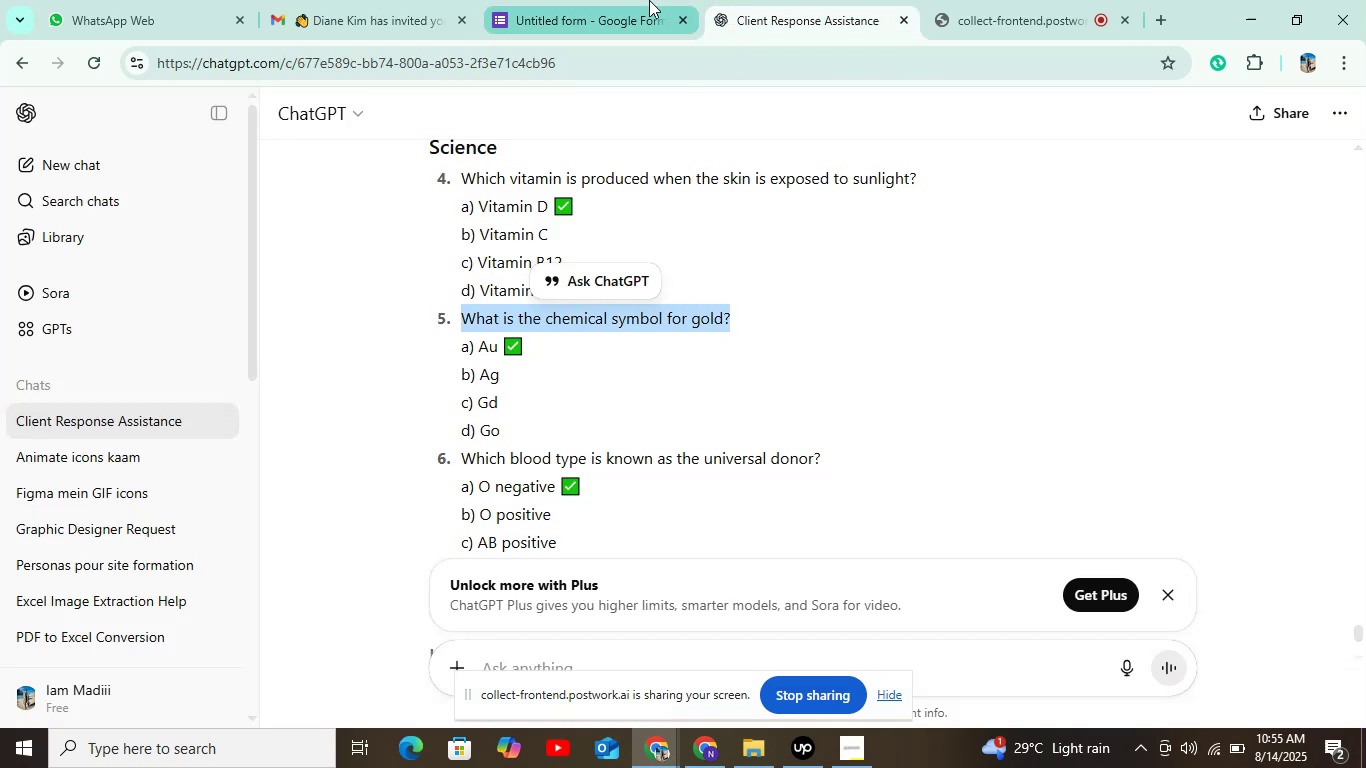 
left_click([611, 0])
 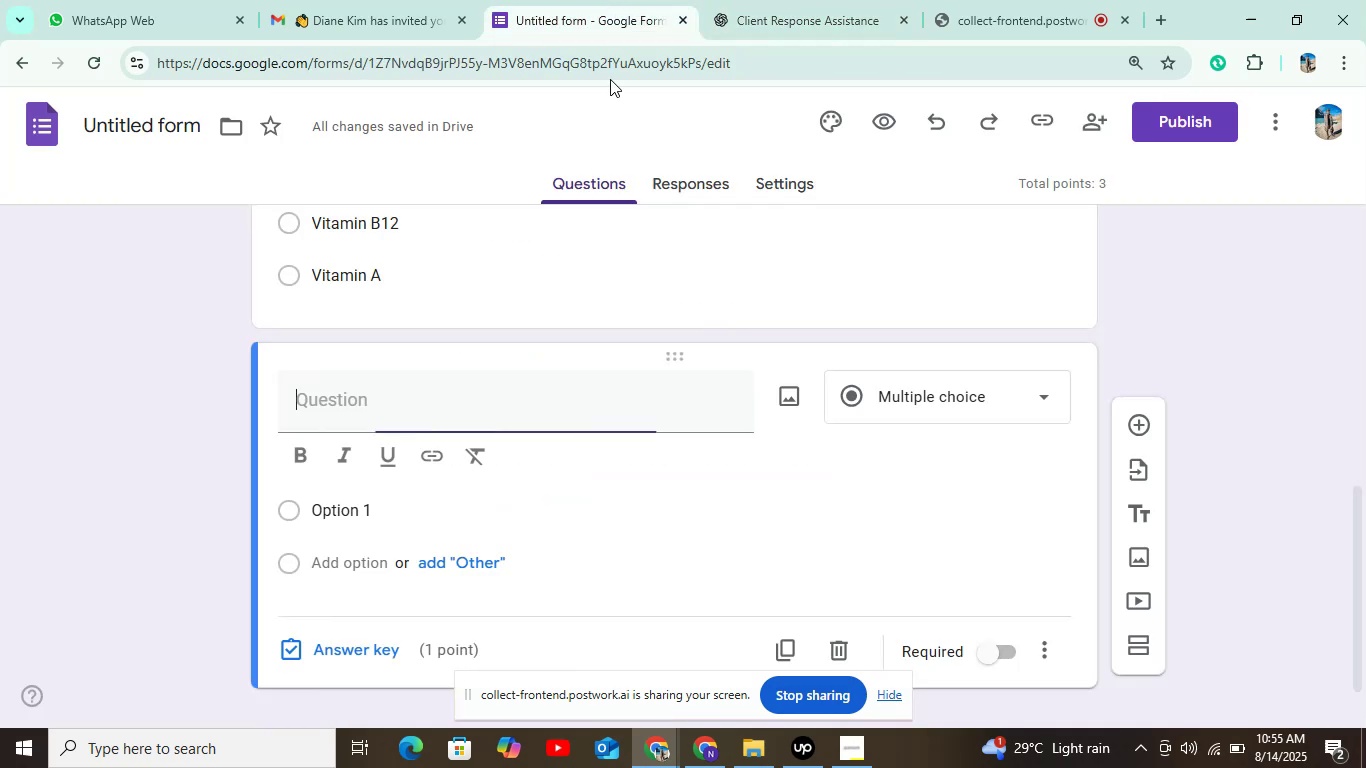 
key(Control+V)
 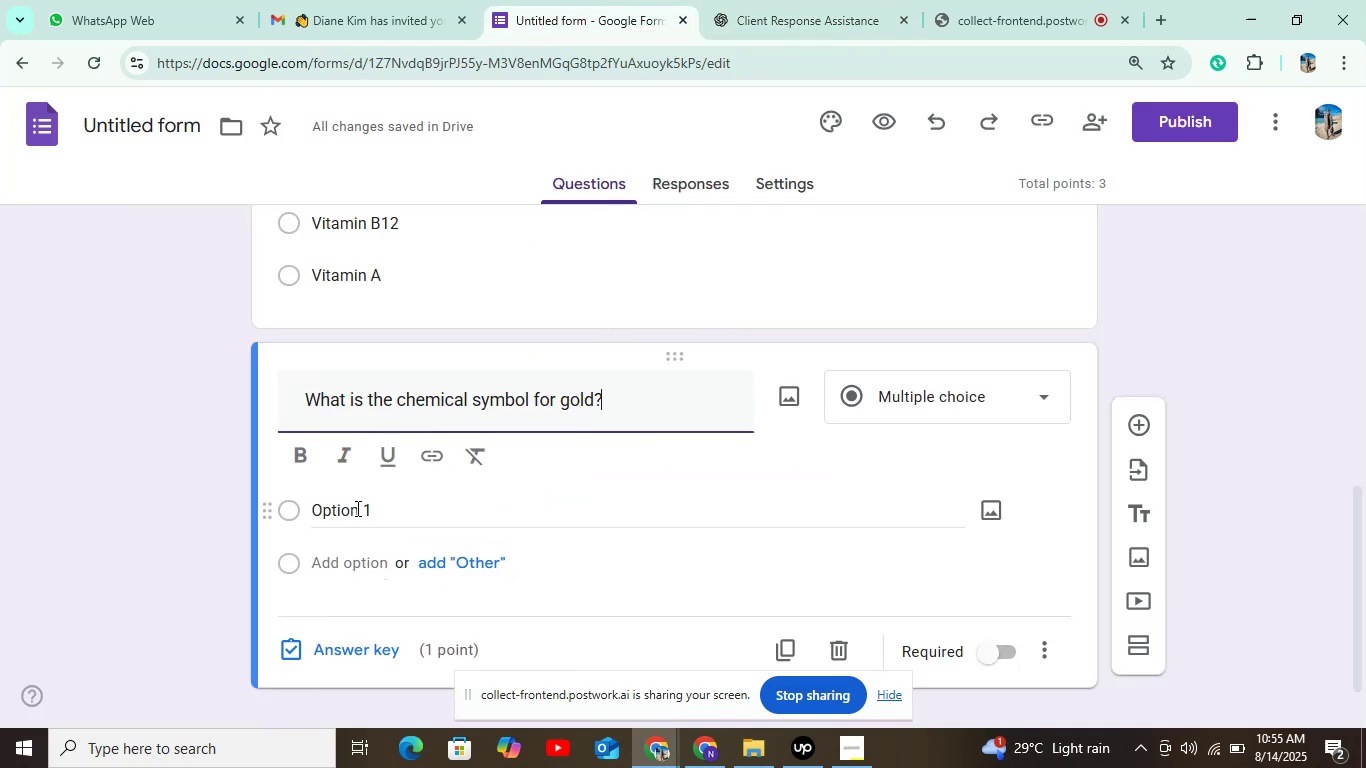 
double_click([356, 506])
 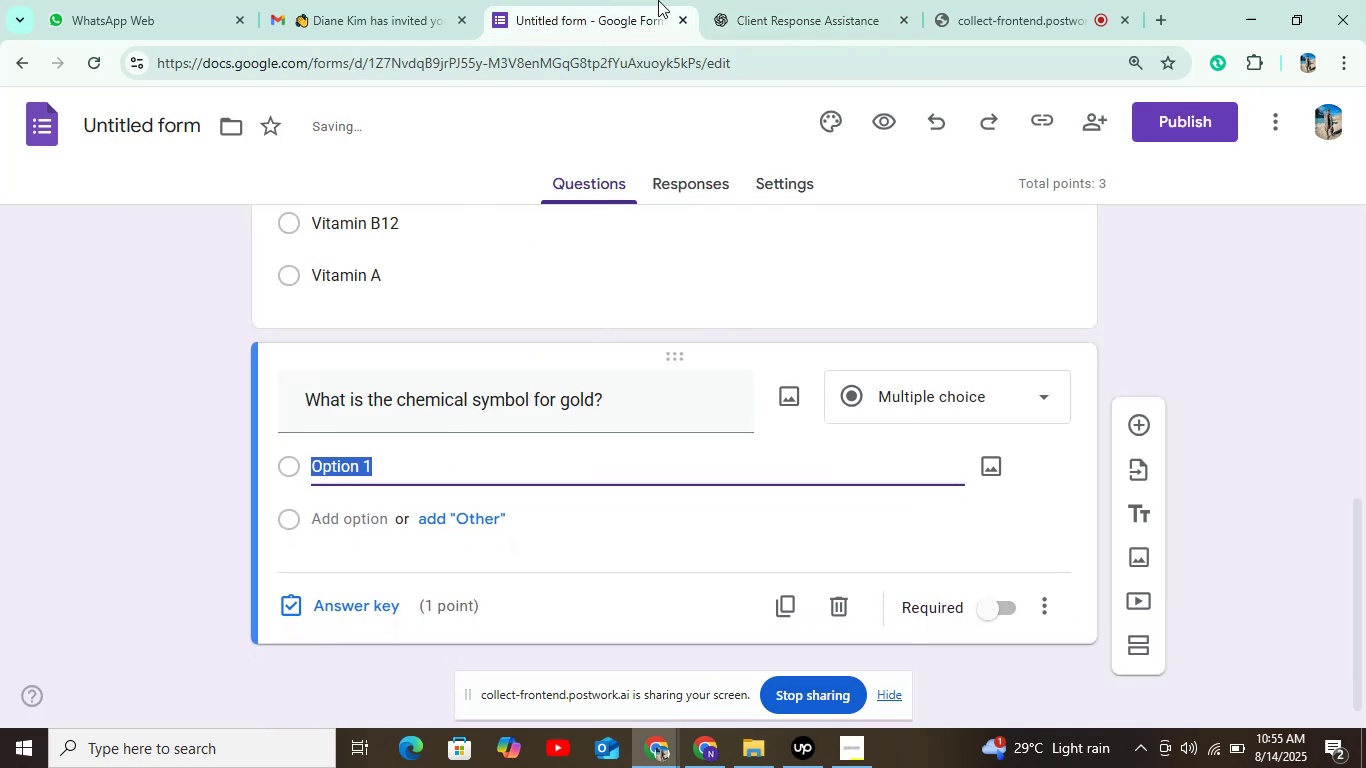 
left_click([751, 0])
 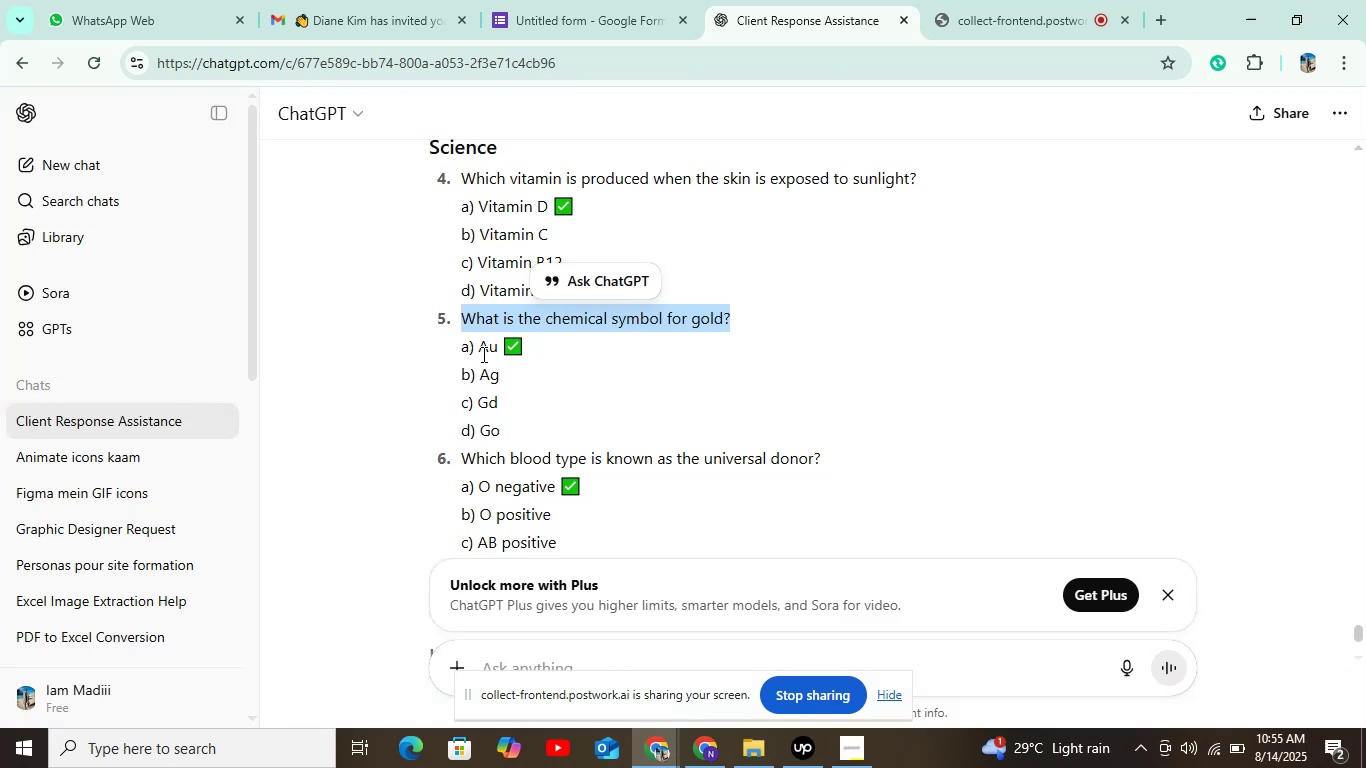 
double_click([495, 345])
 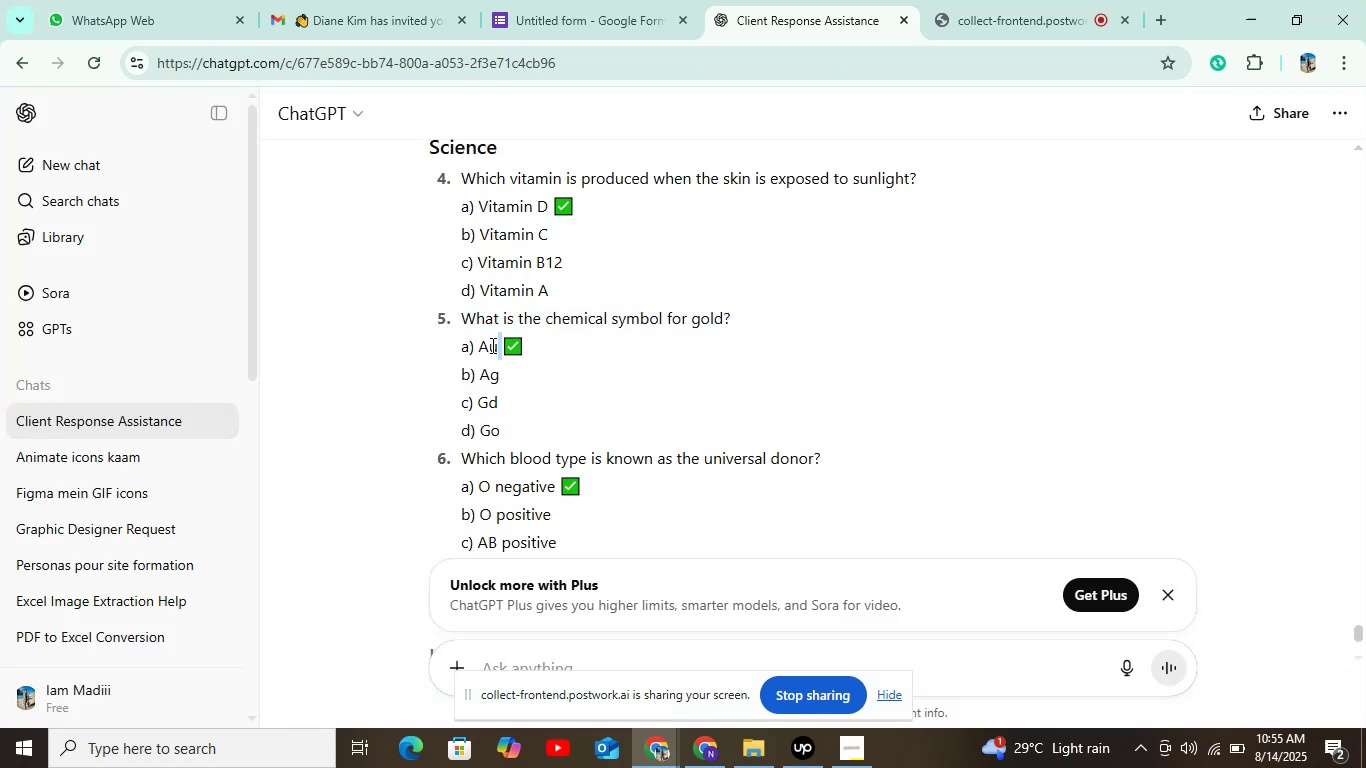 
double_click([491, 345])
 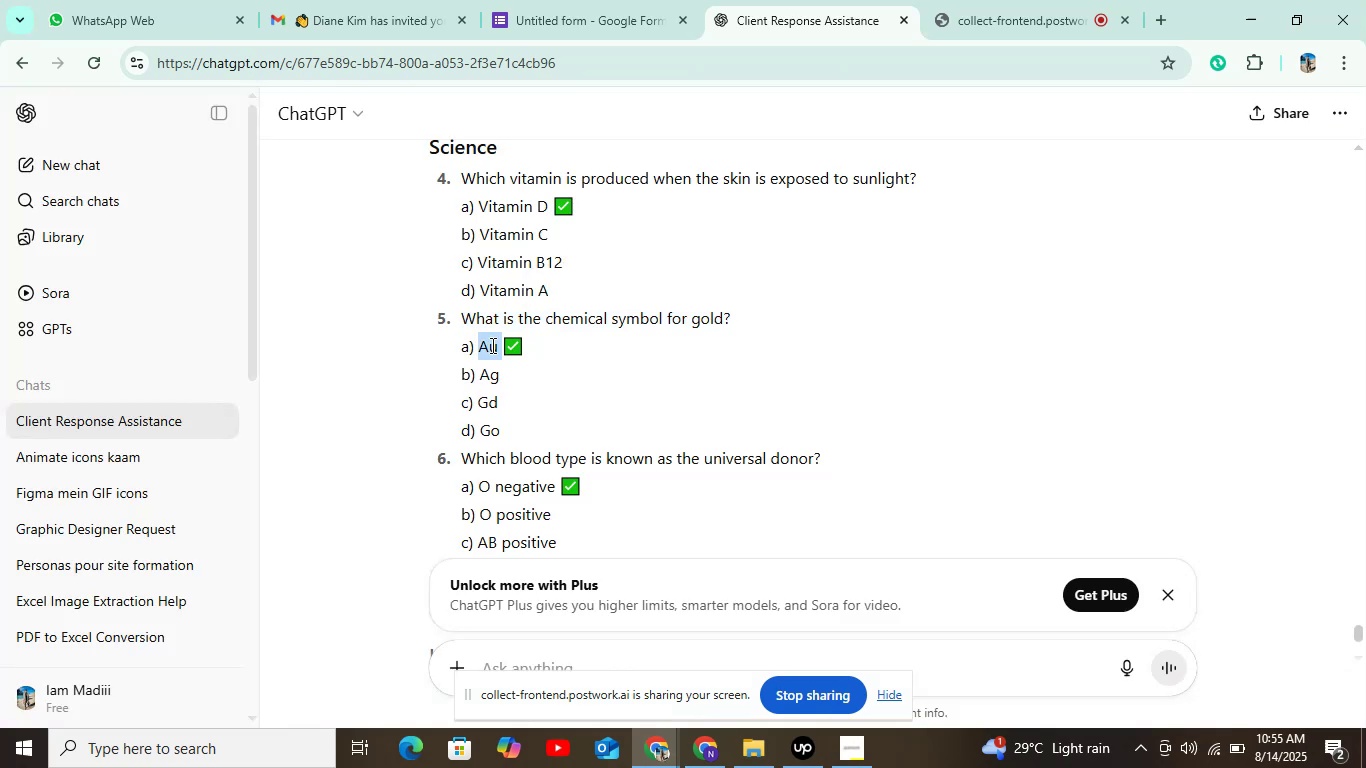 
key(Control+C)
 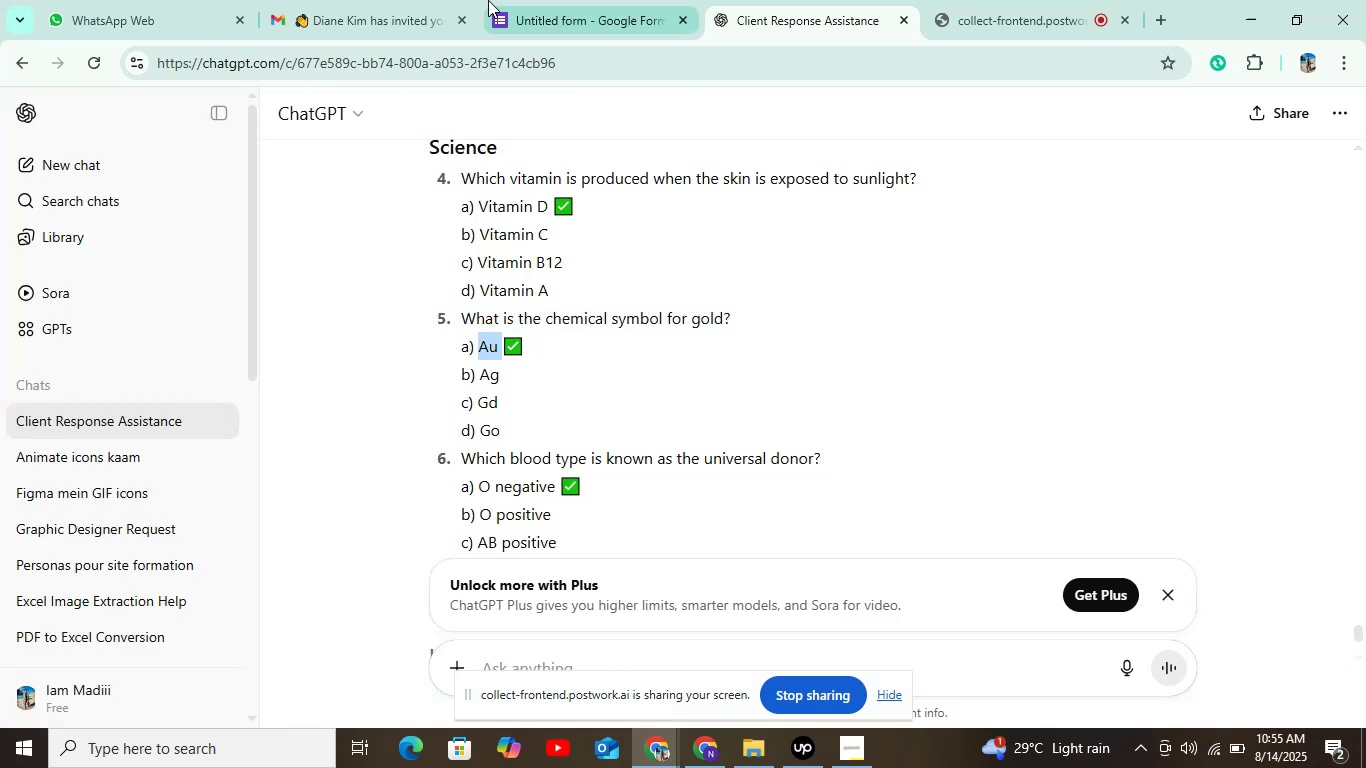 
left_click([489, 0])
 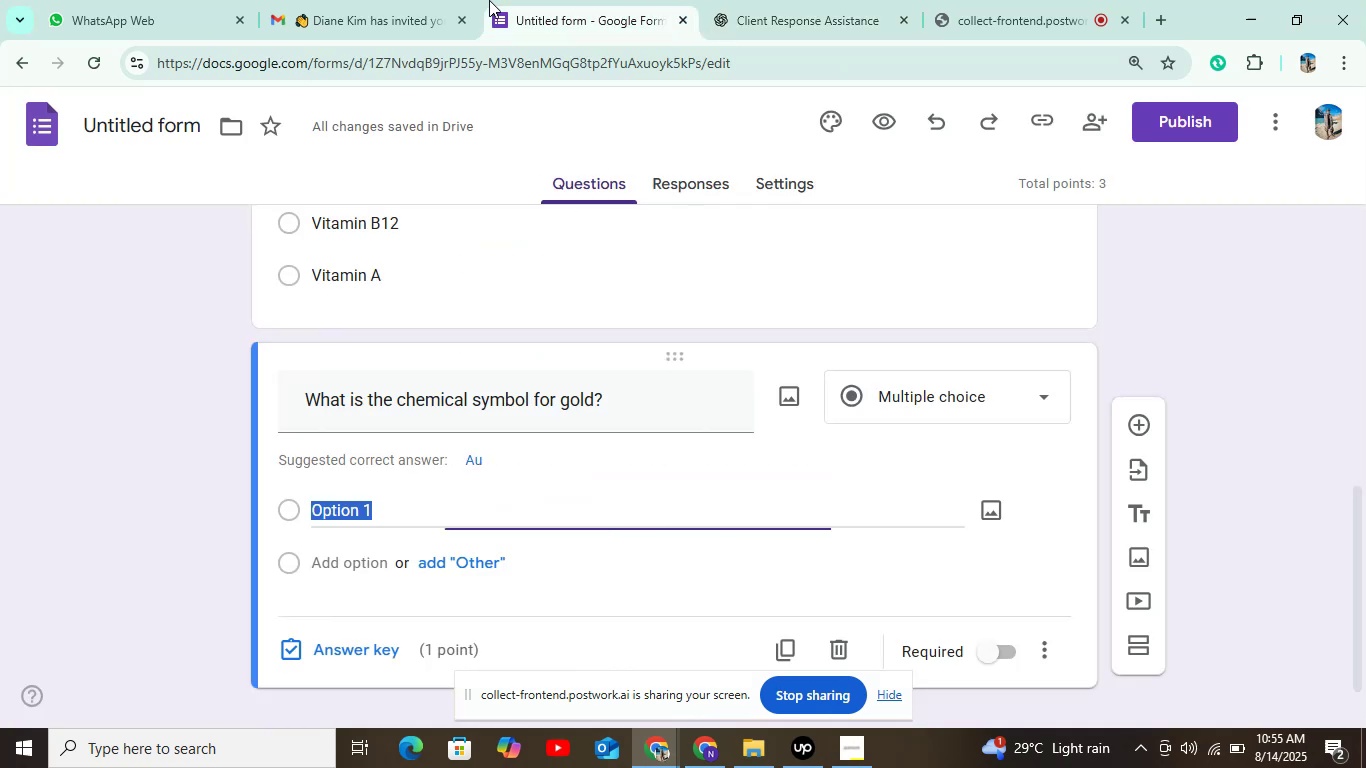 
key(Control+V)
 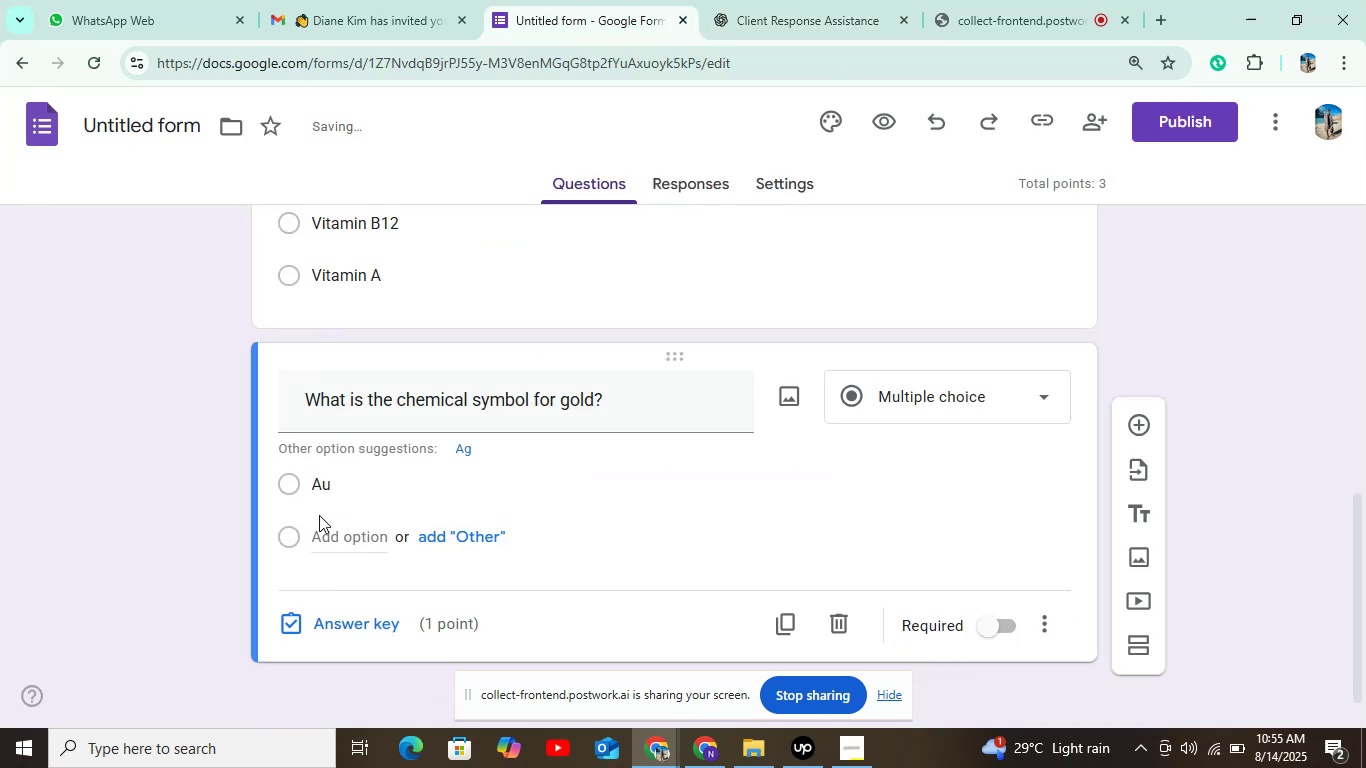 
double_click([319, 527])
 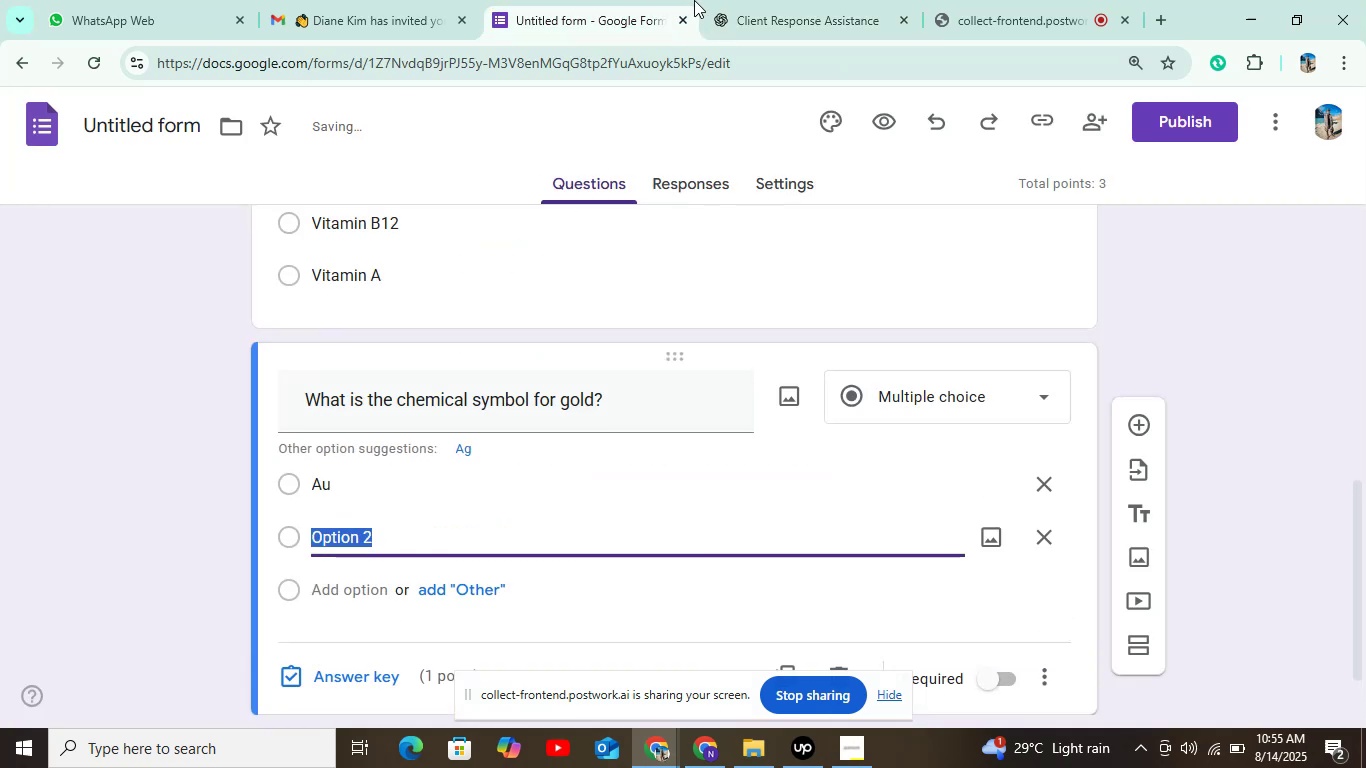 
double_click([739, 4])
 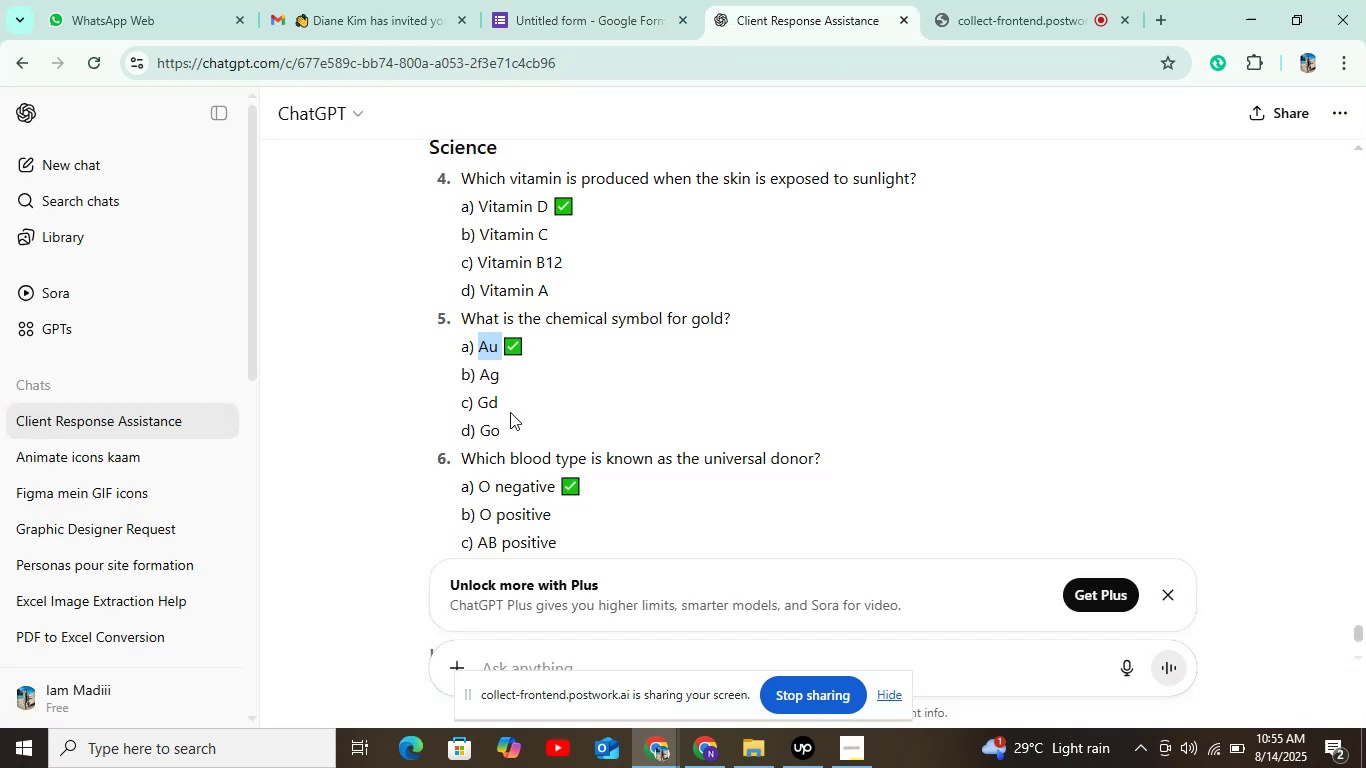 
double_click([487, 377])
 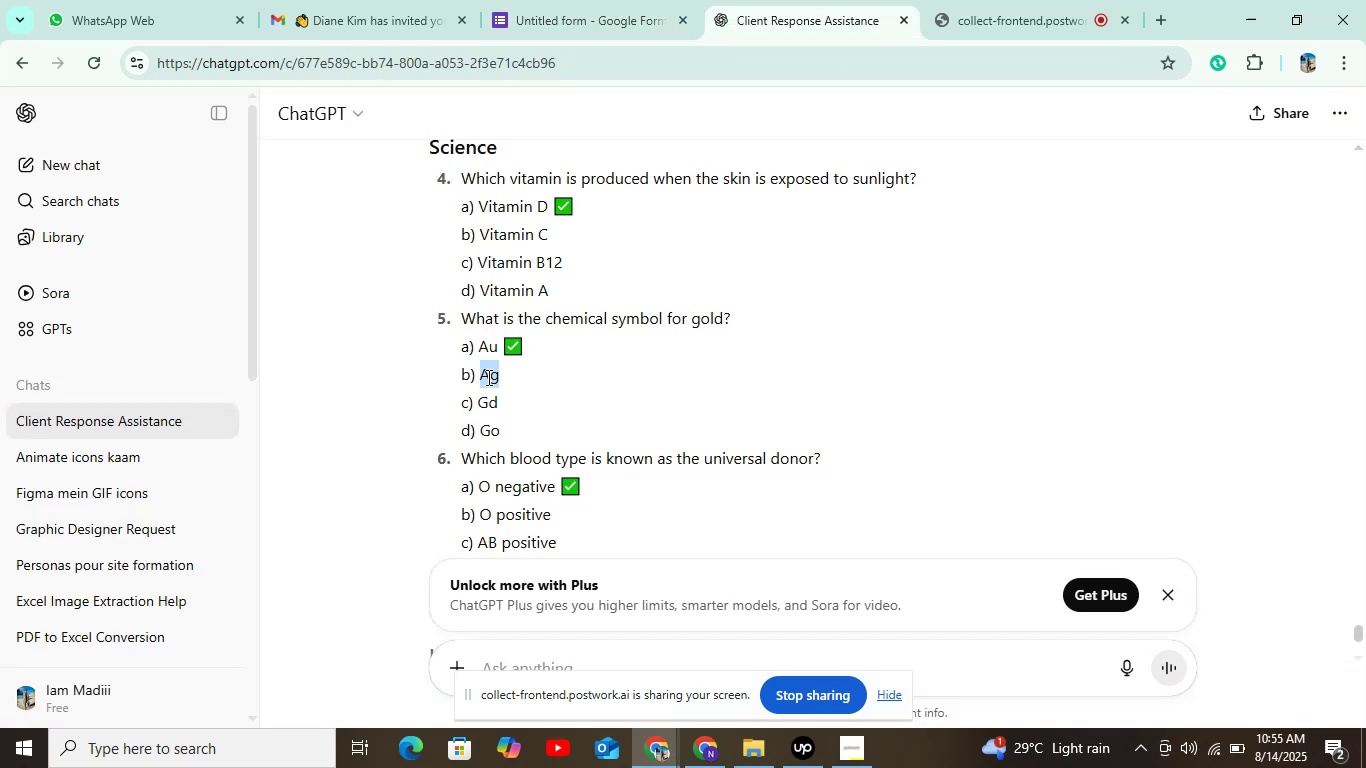 
key(Control+C)
 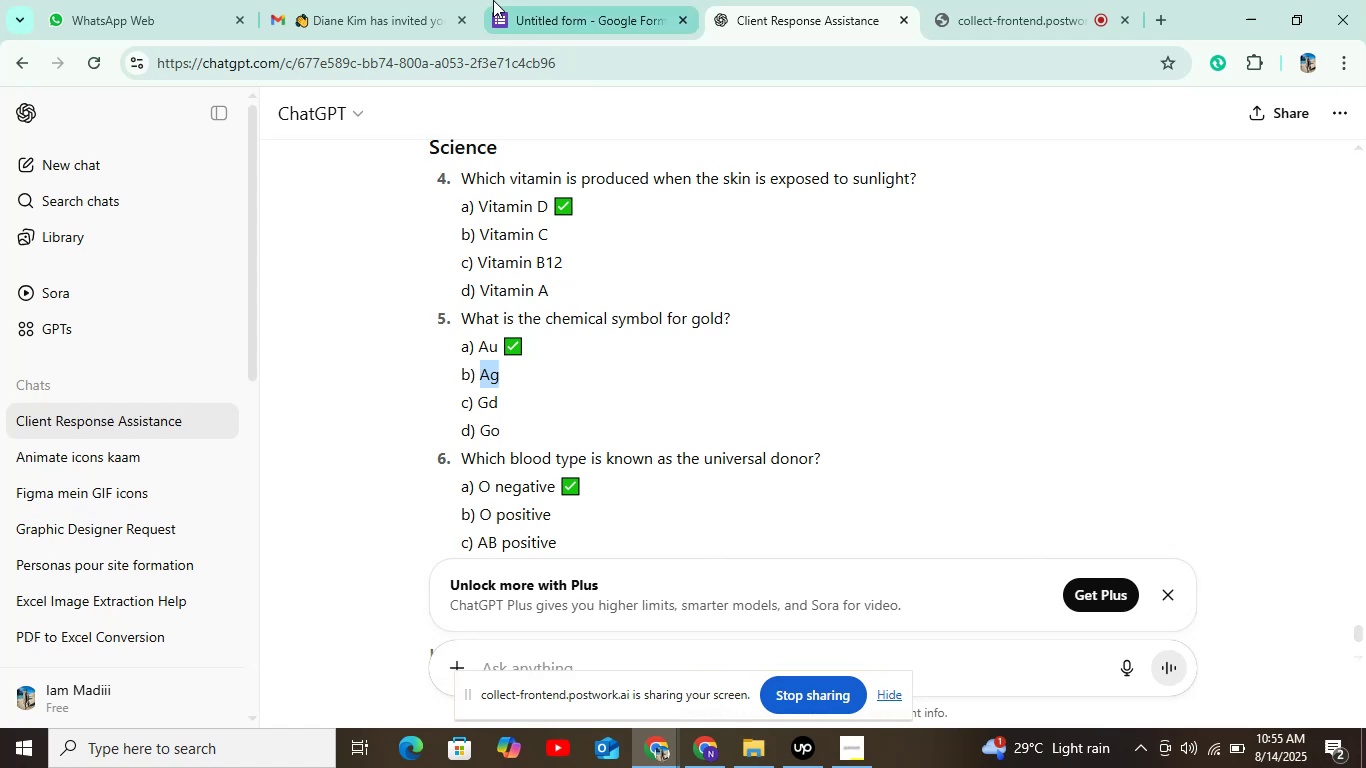 
left_click([494, 0])
 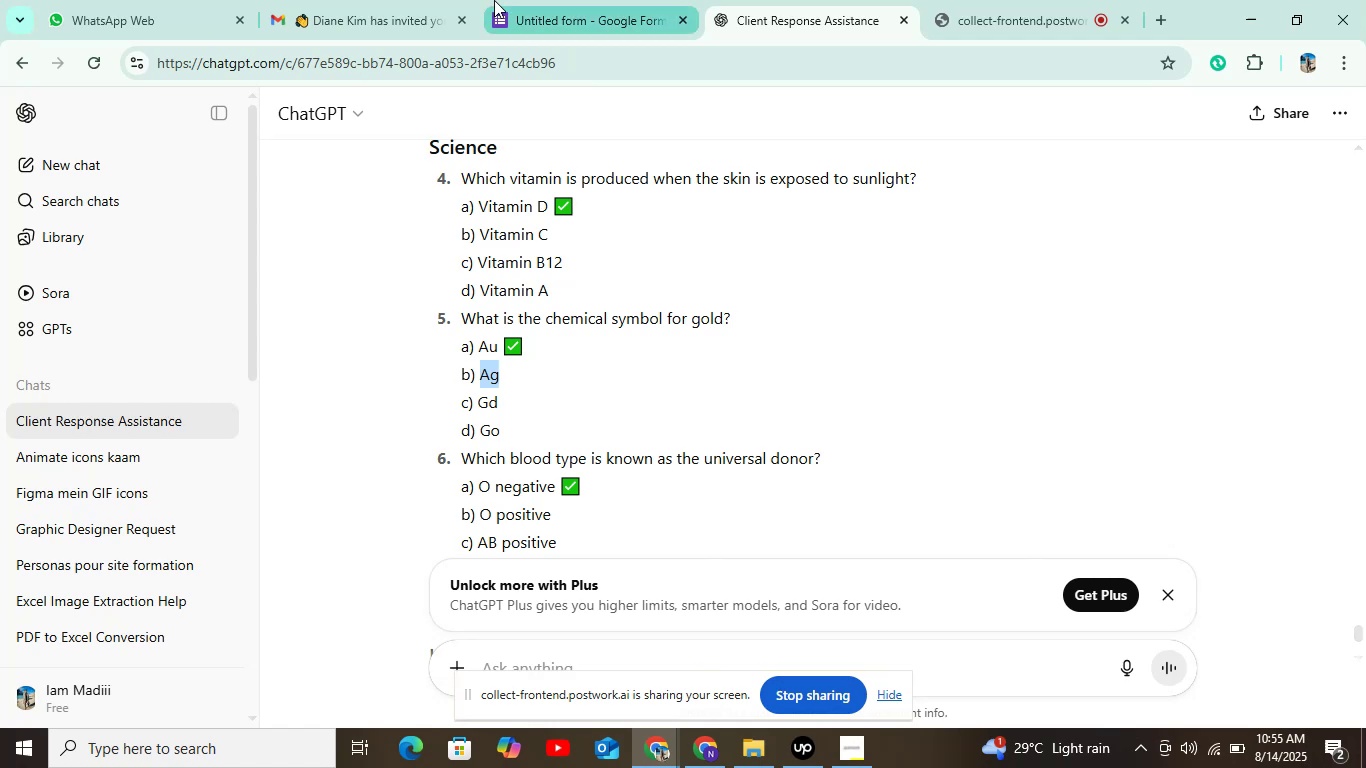 
key(Control+V)
 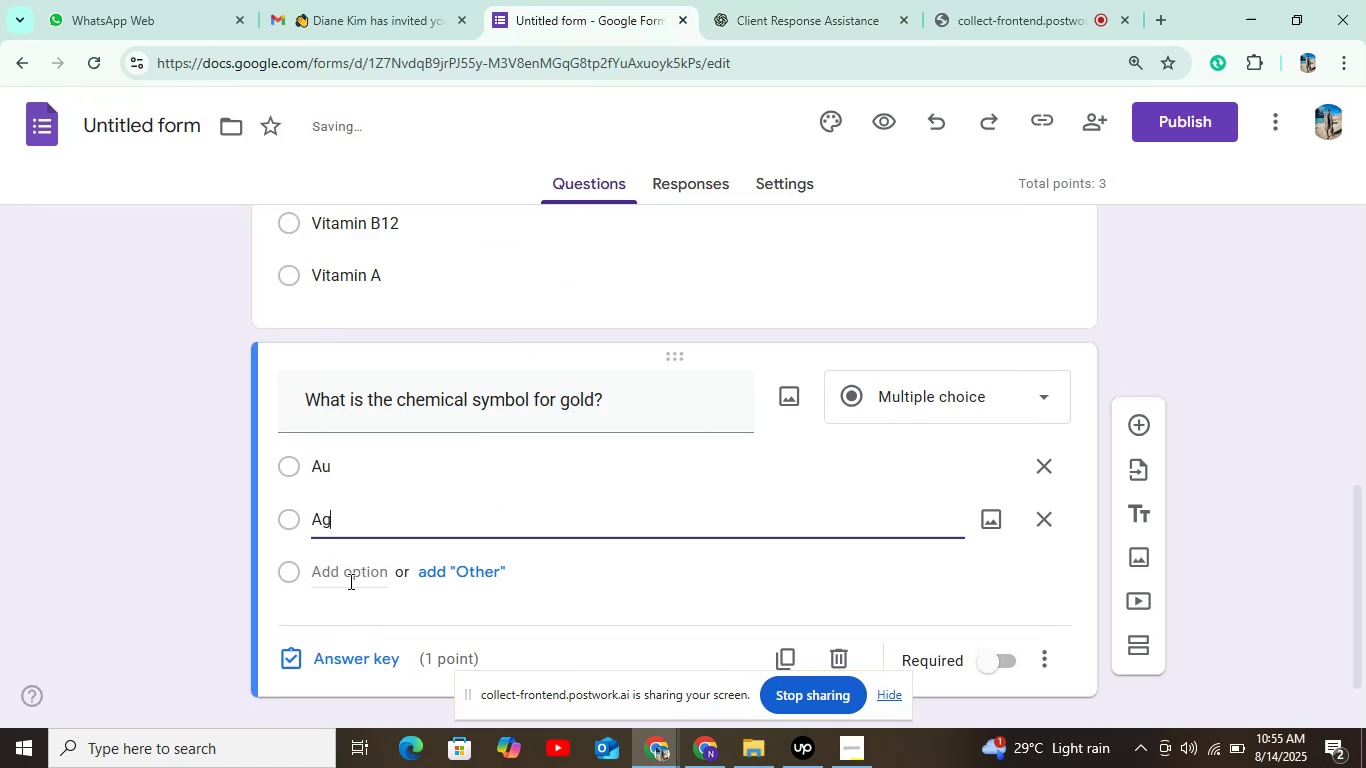 
left_click([349, 573])
 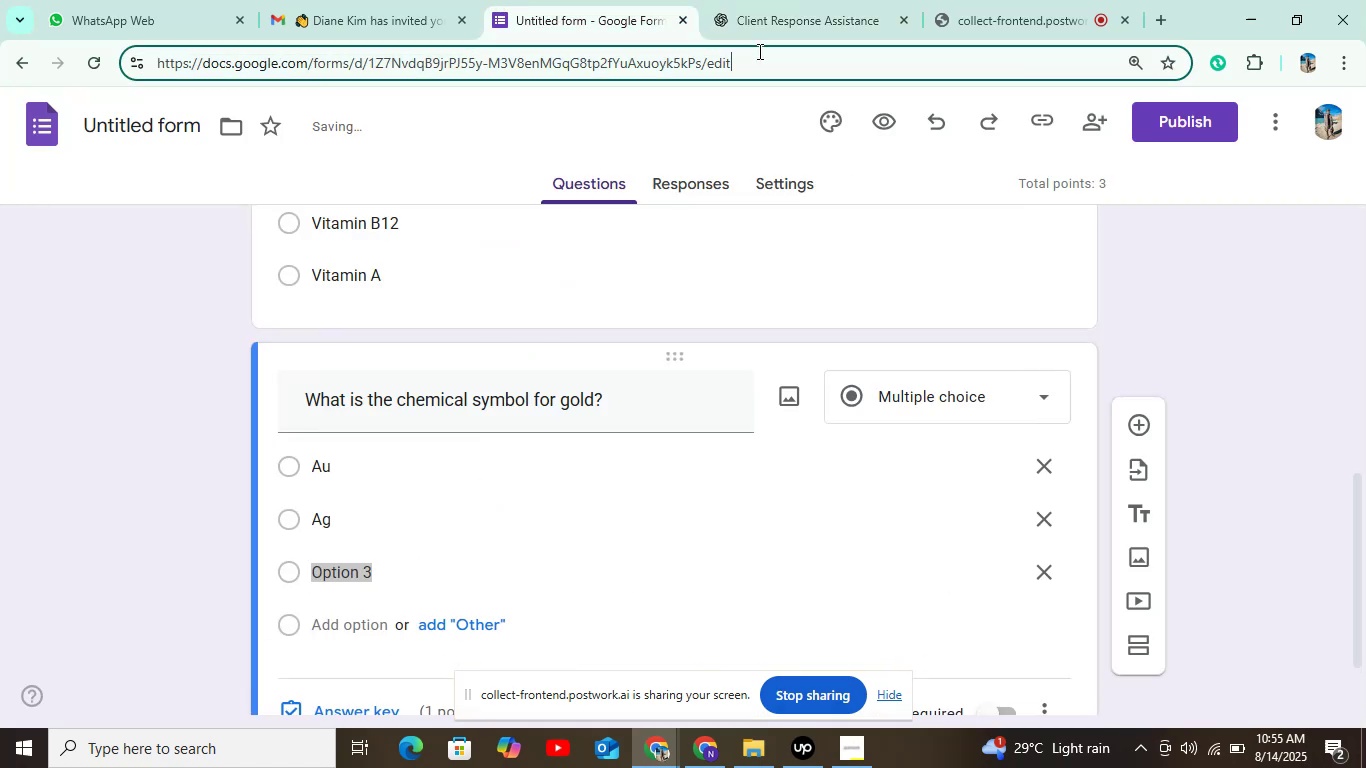 
double_click([766, 24])
 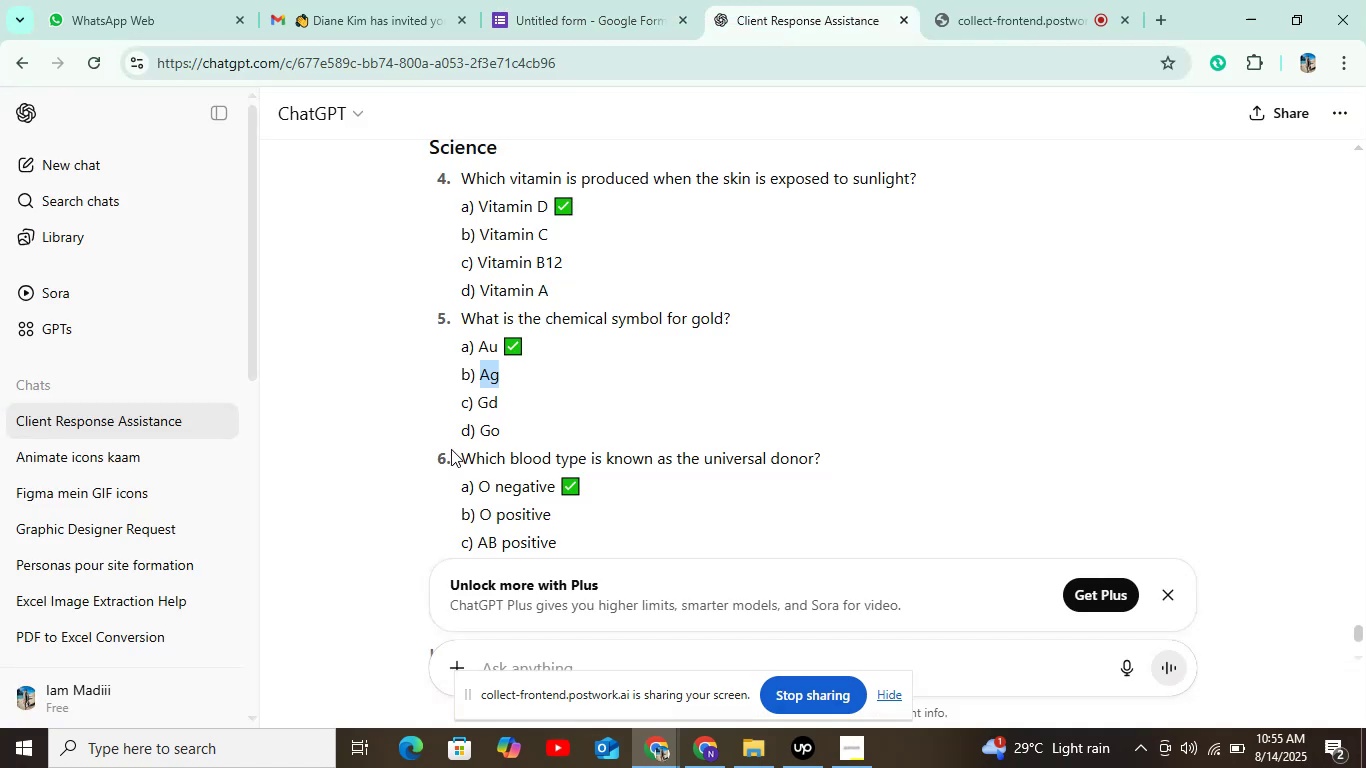 
double_click([483, 406])
 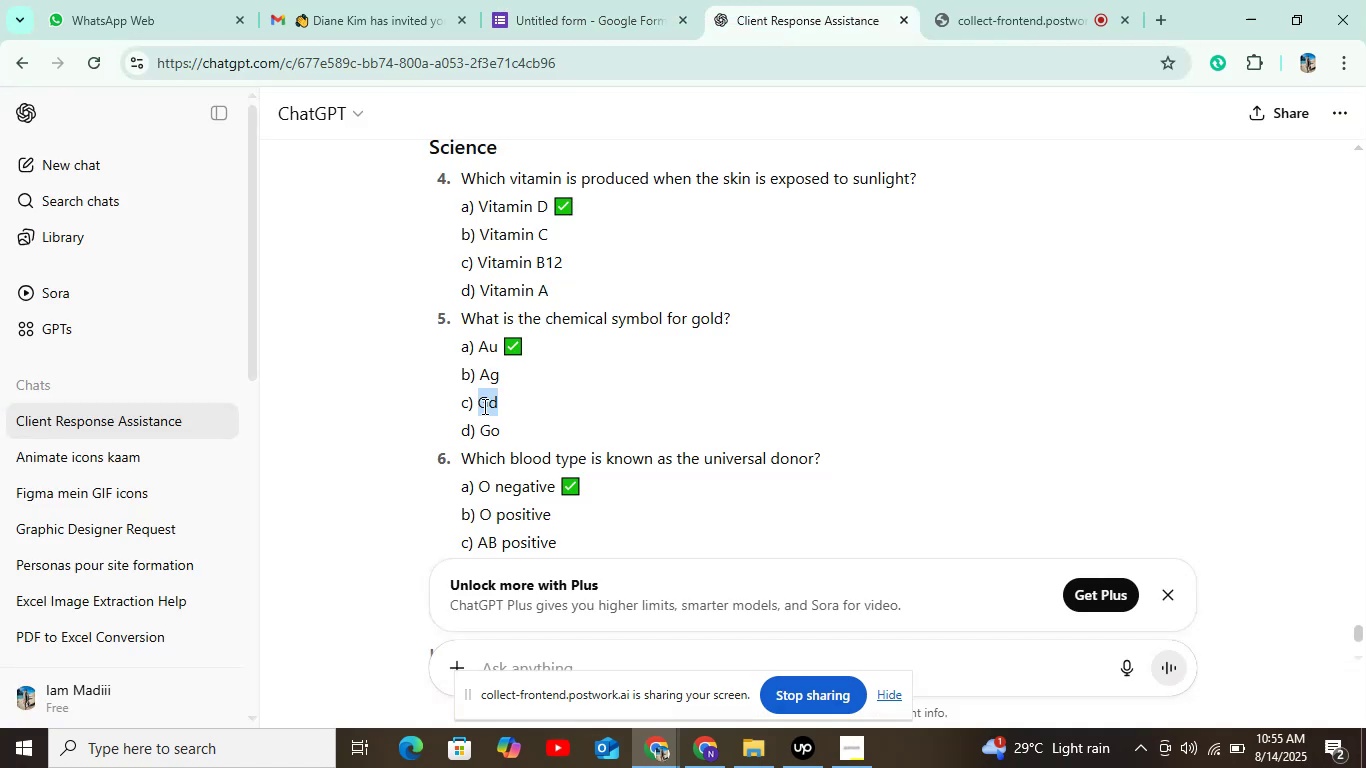 
key(Control+C)
 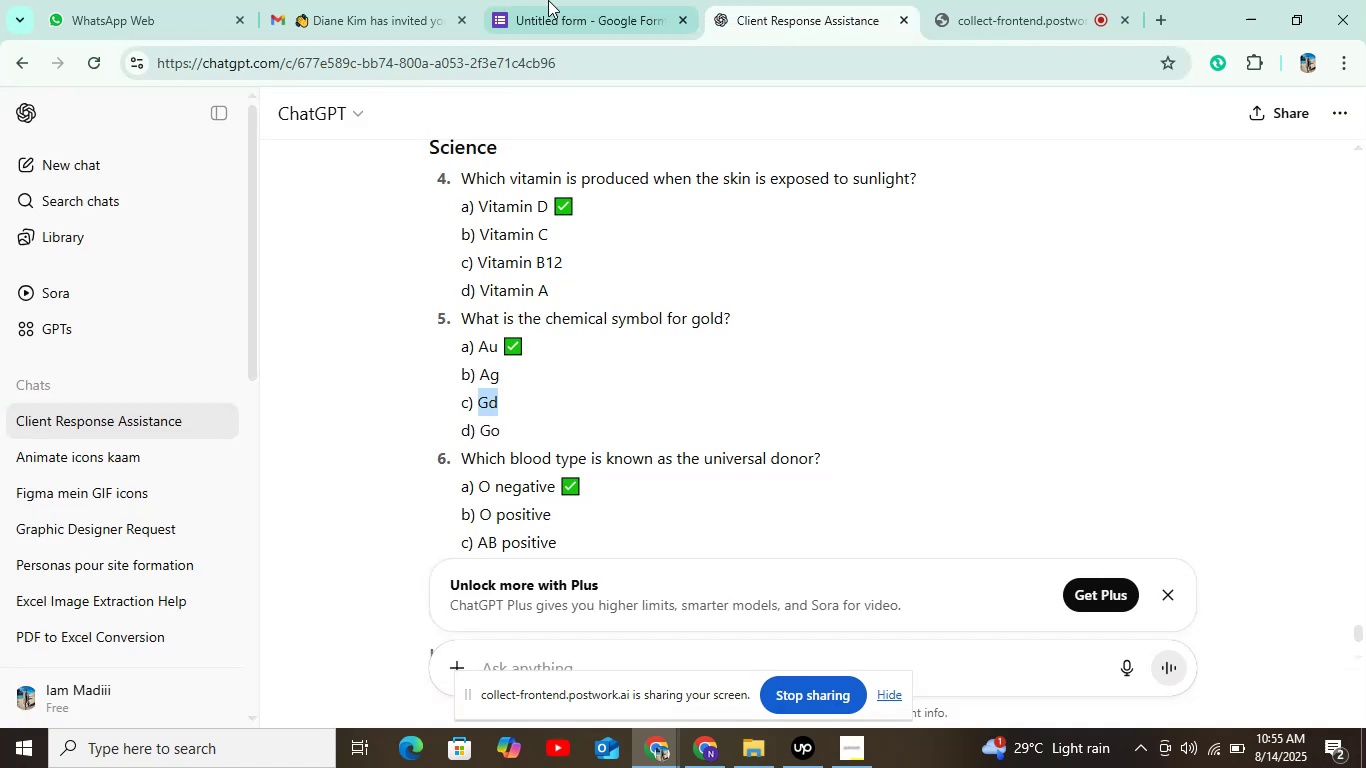 
left_click([560, 0])
 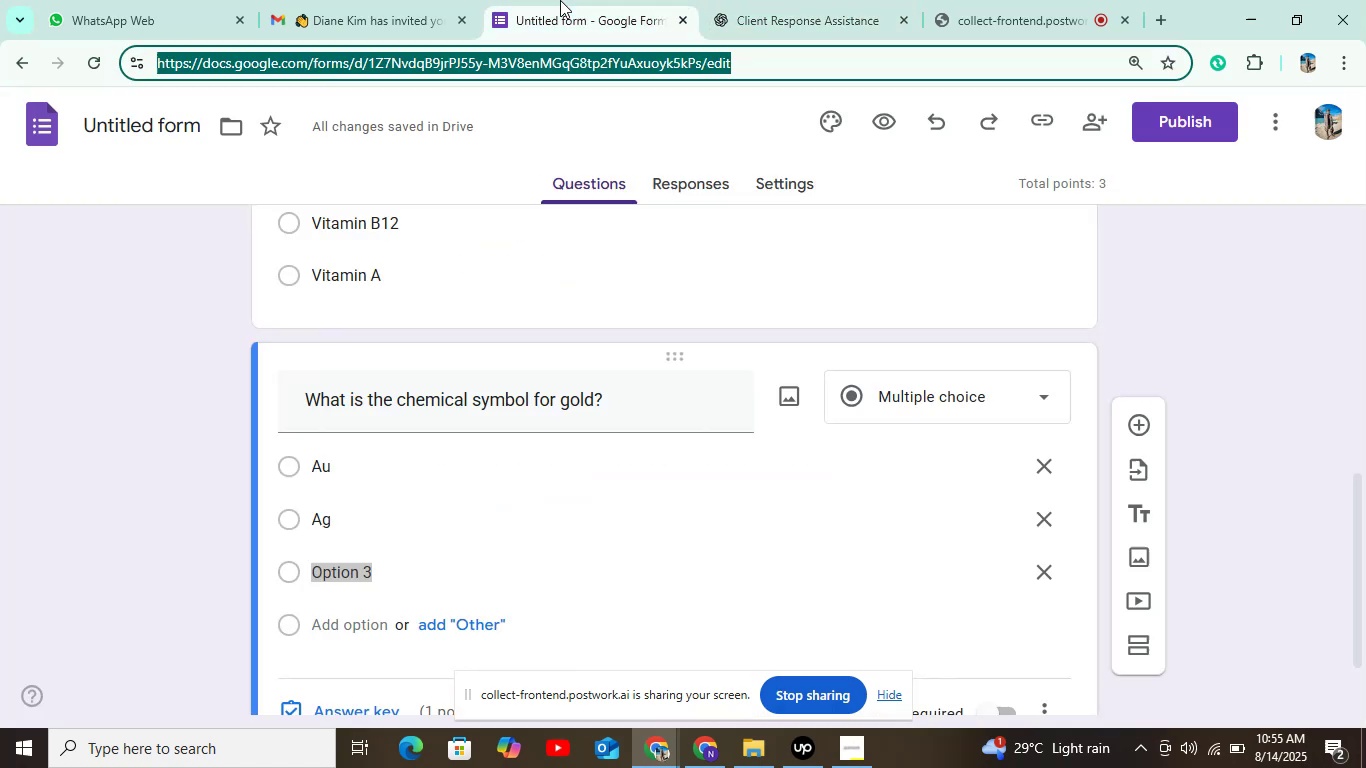 
key(Control+V)
 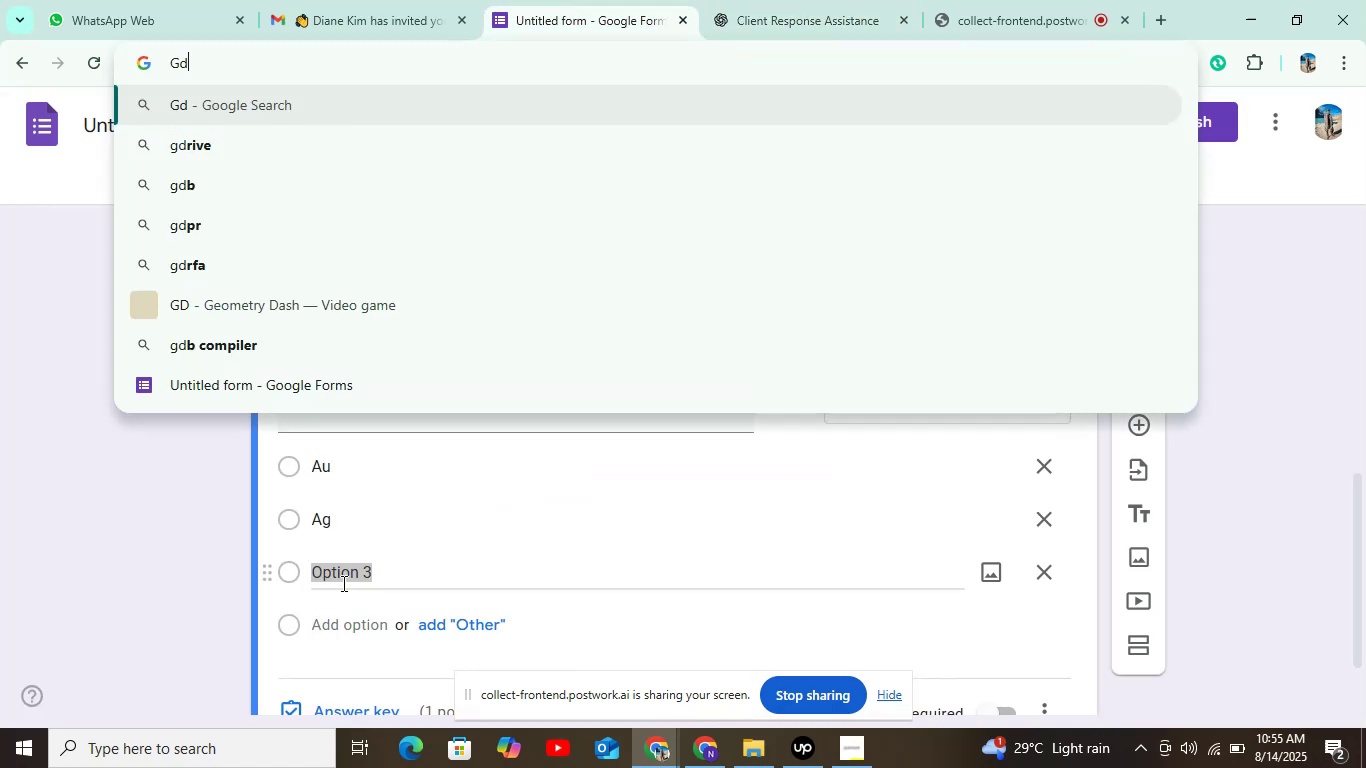 
left_click([342, 583])
 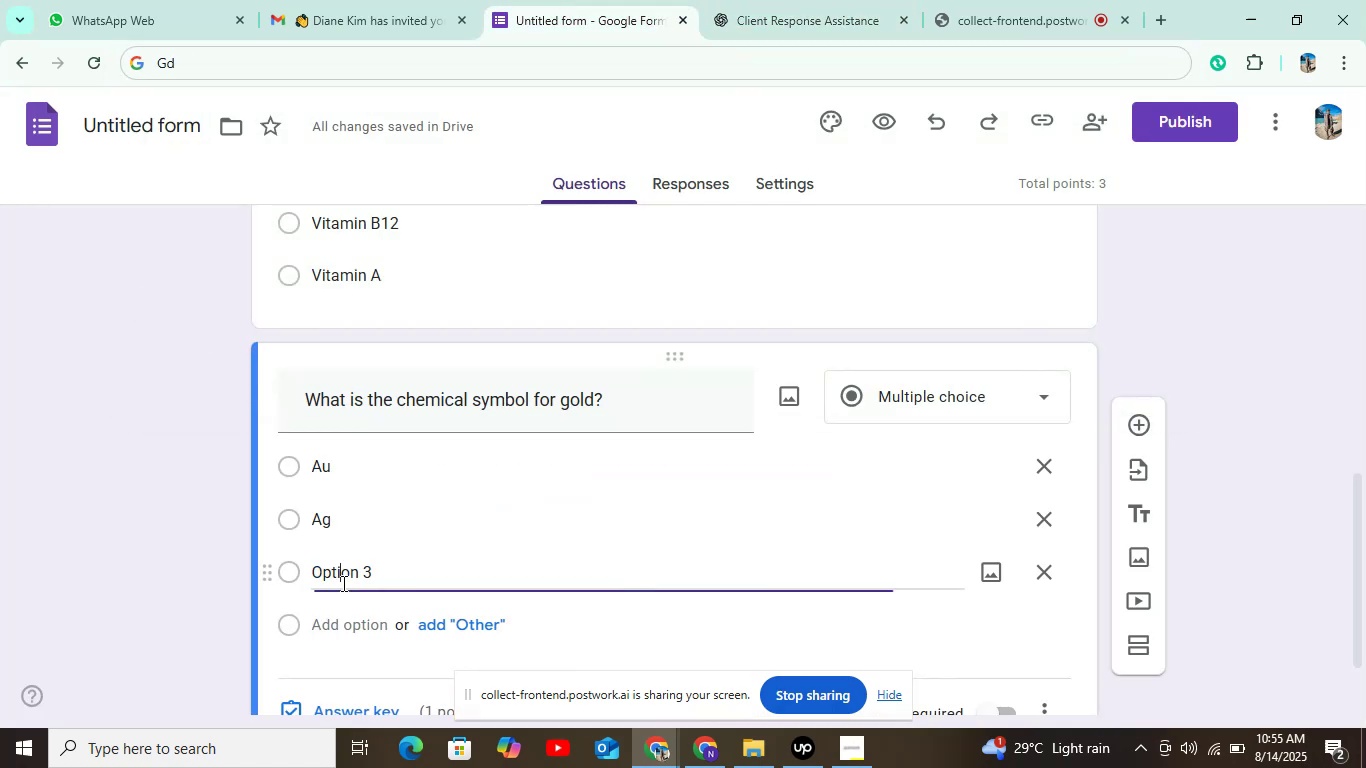 
hold_key(key=ControlLeft, duration=0.33)
 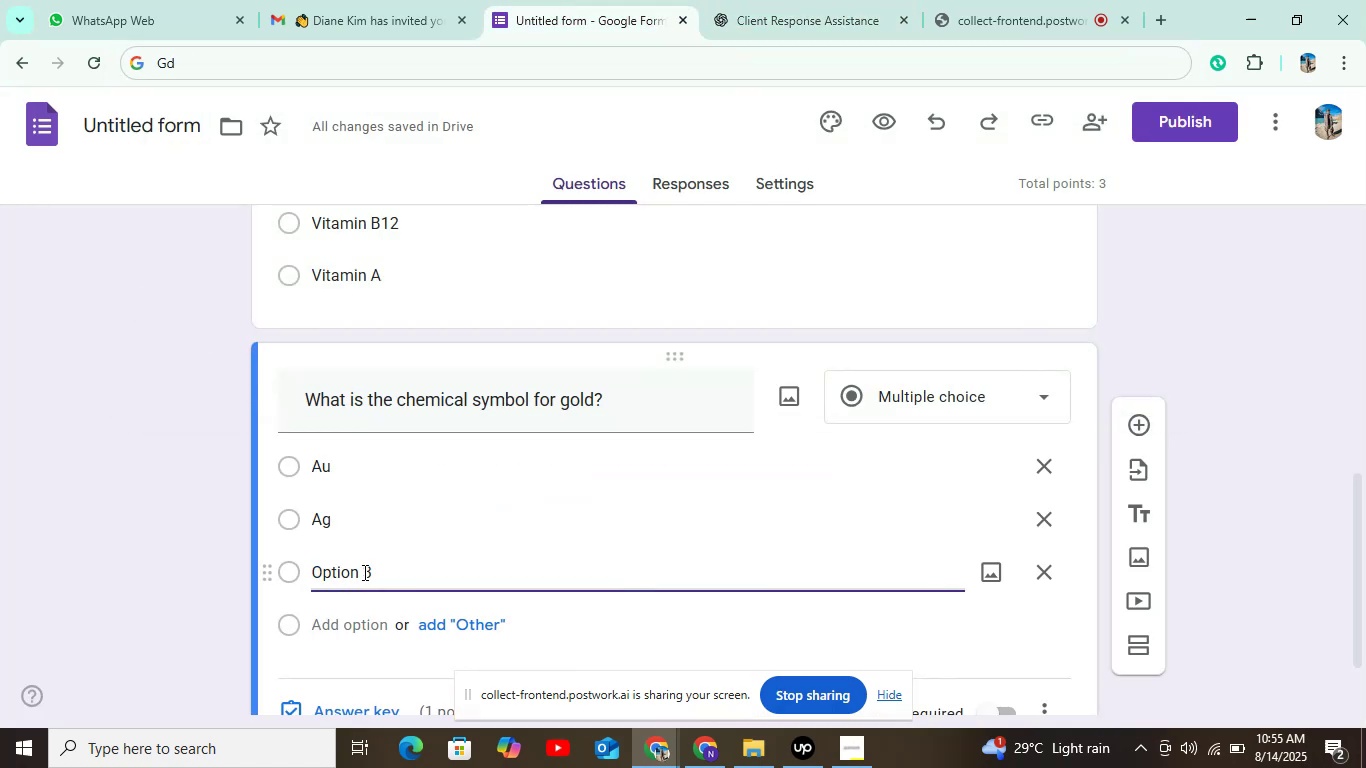 
key(Control+A)
 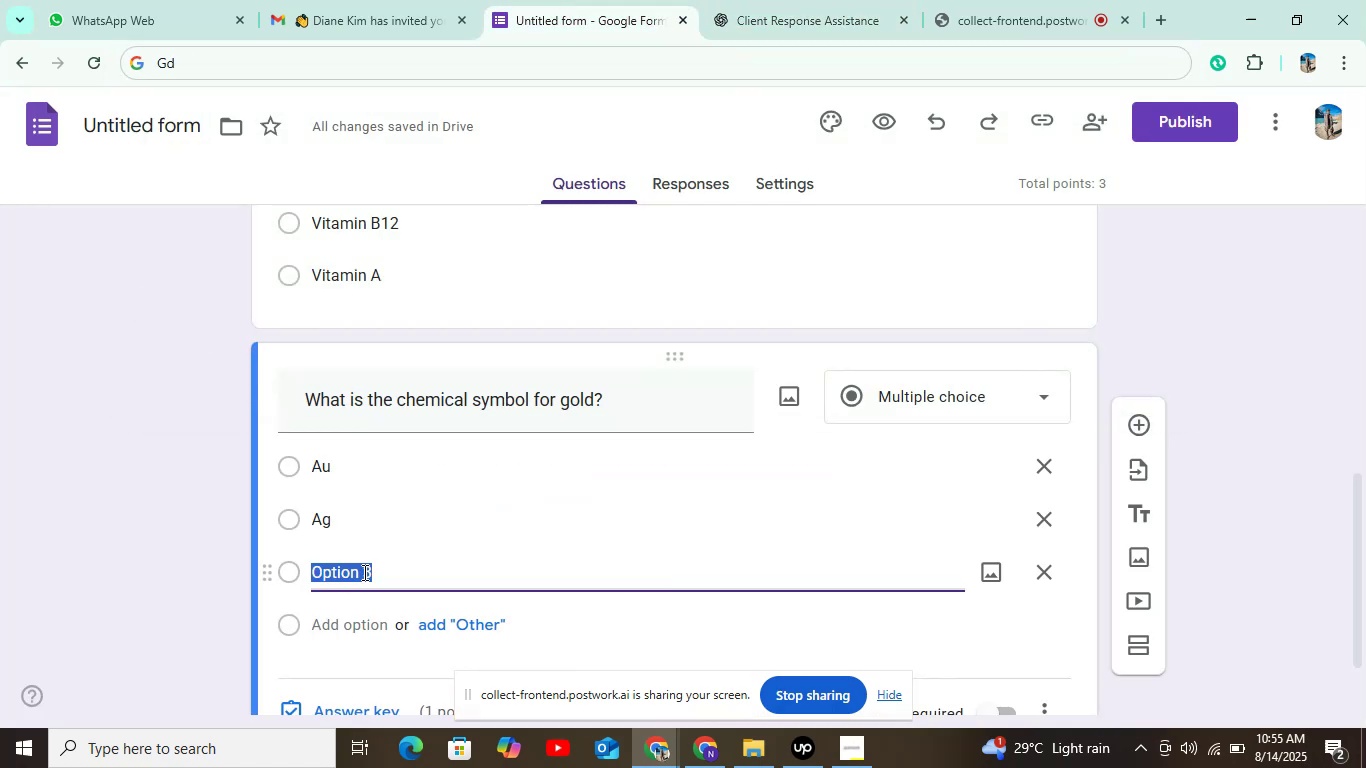 
key(Control+V)
 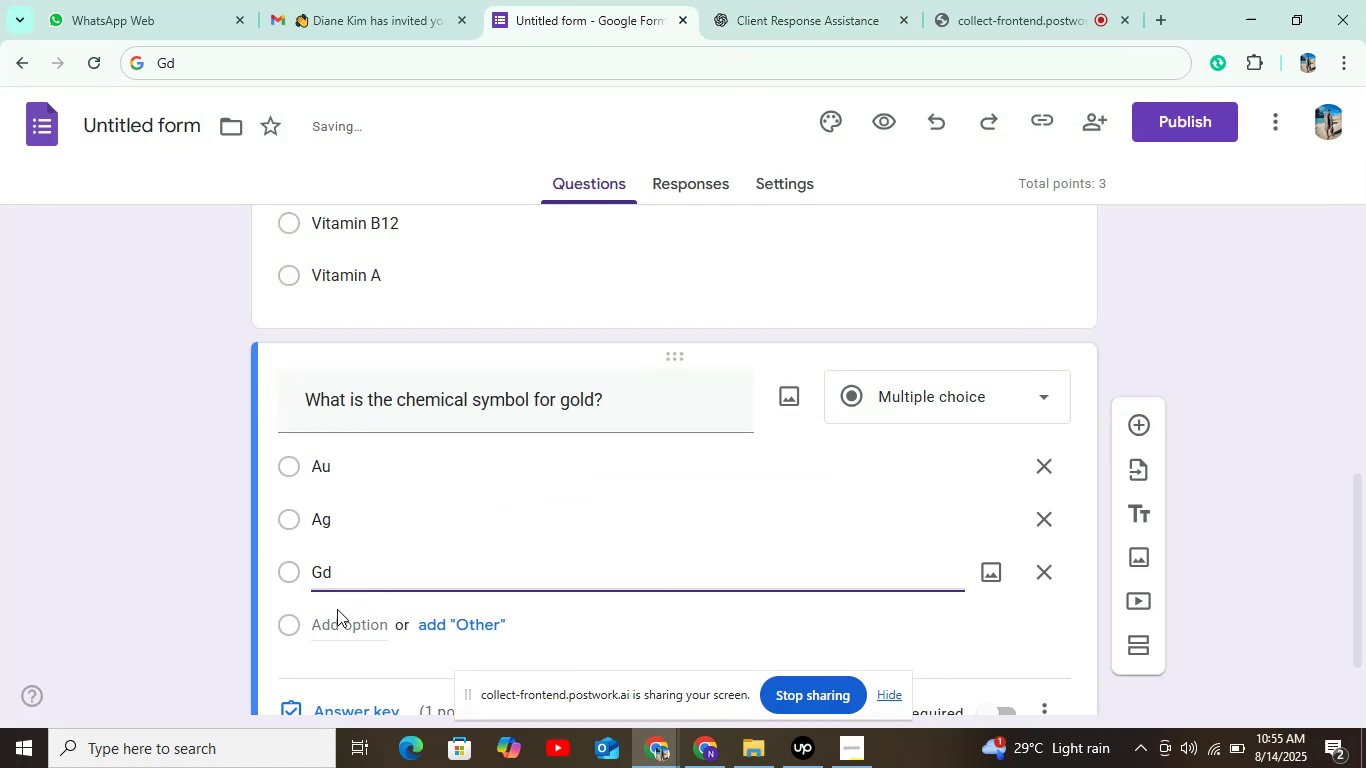 
left_click([335, 620])
 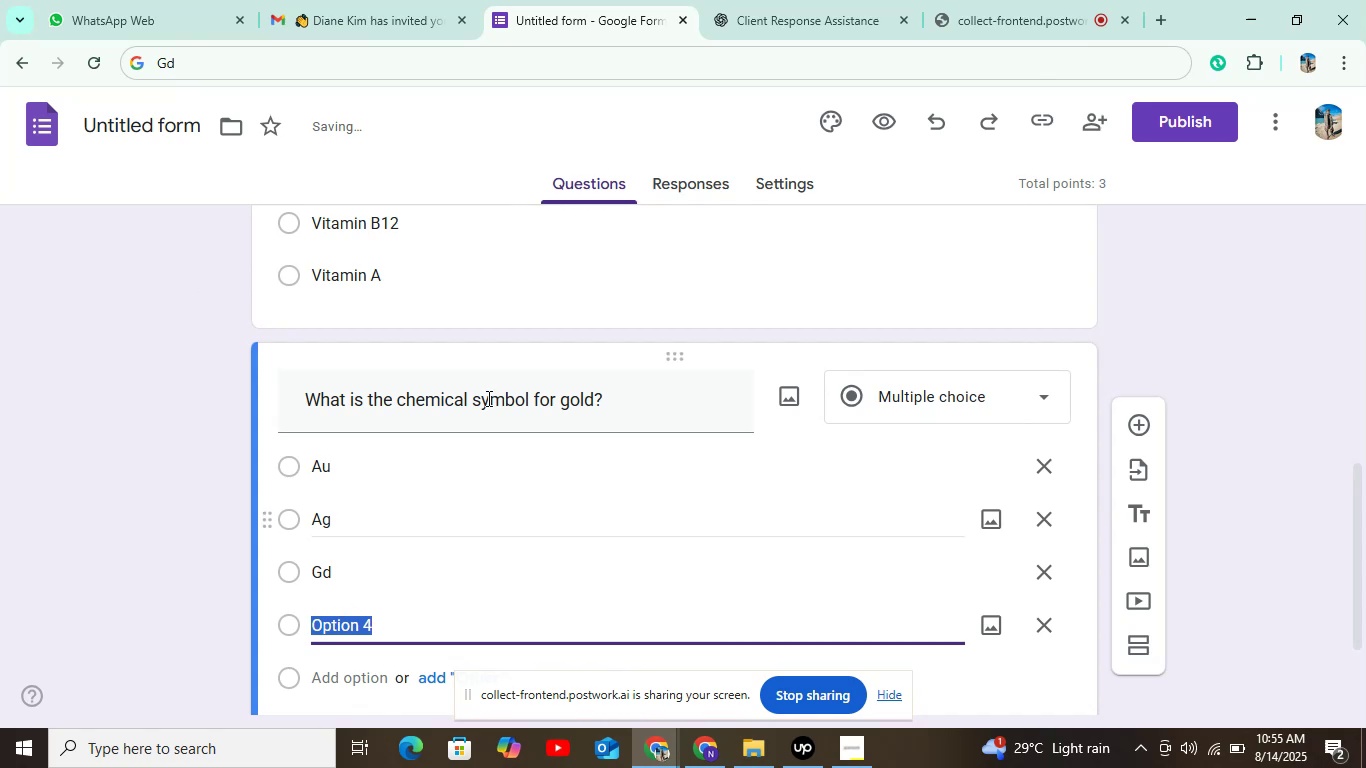 
left_click([767, 0])
 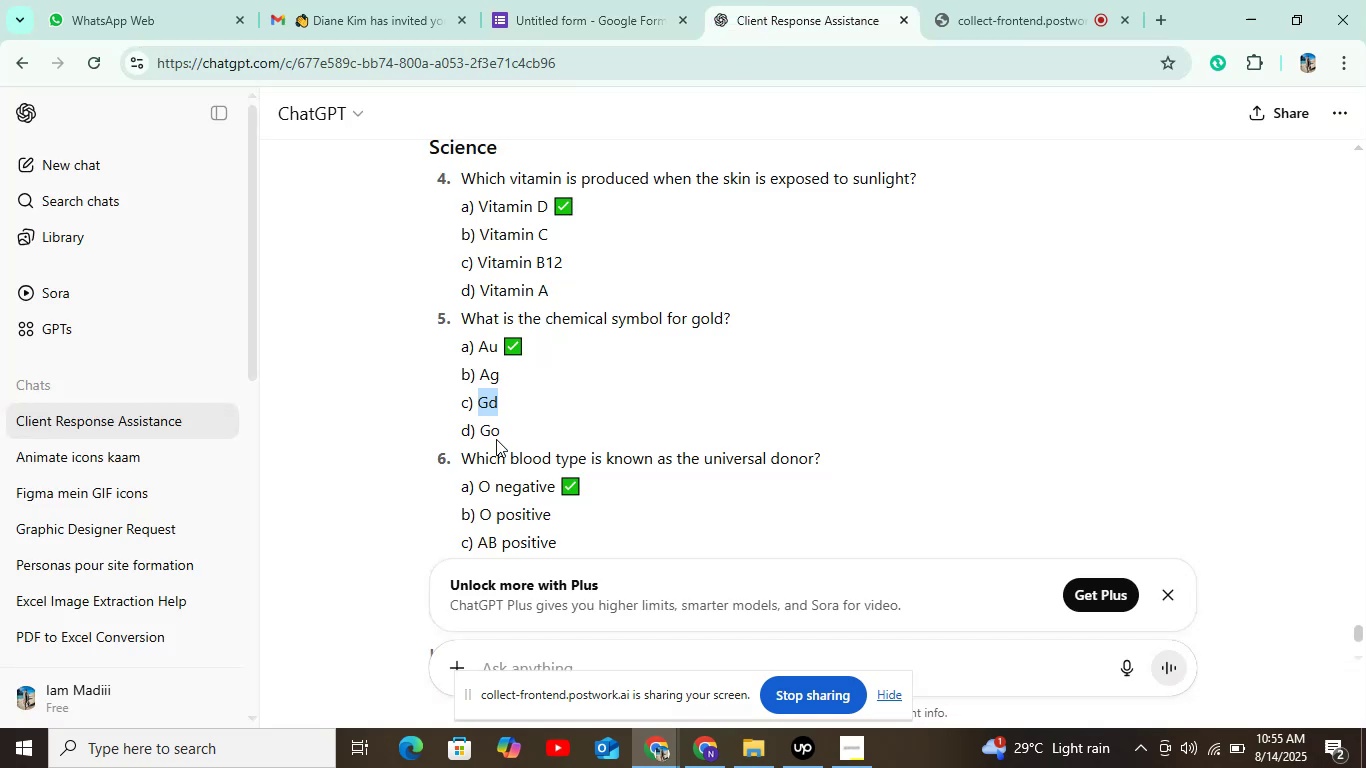 
double_click([492, 434])
 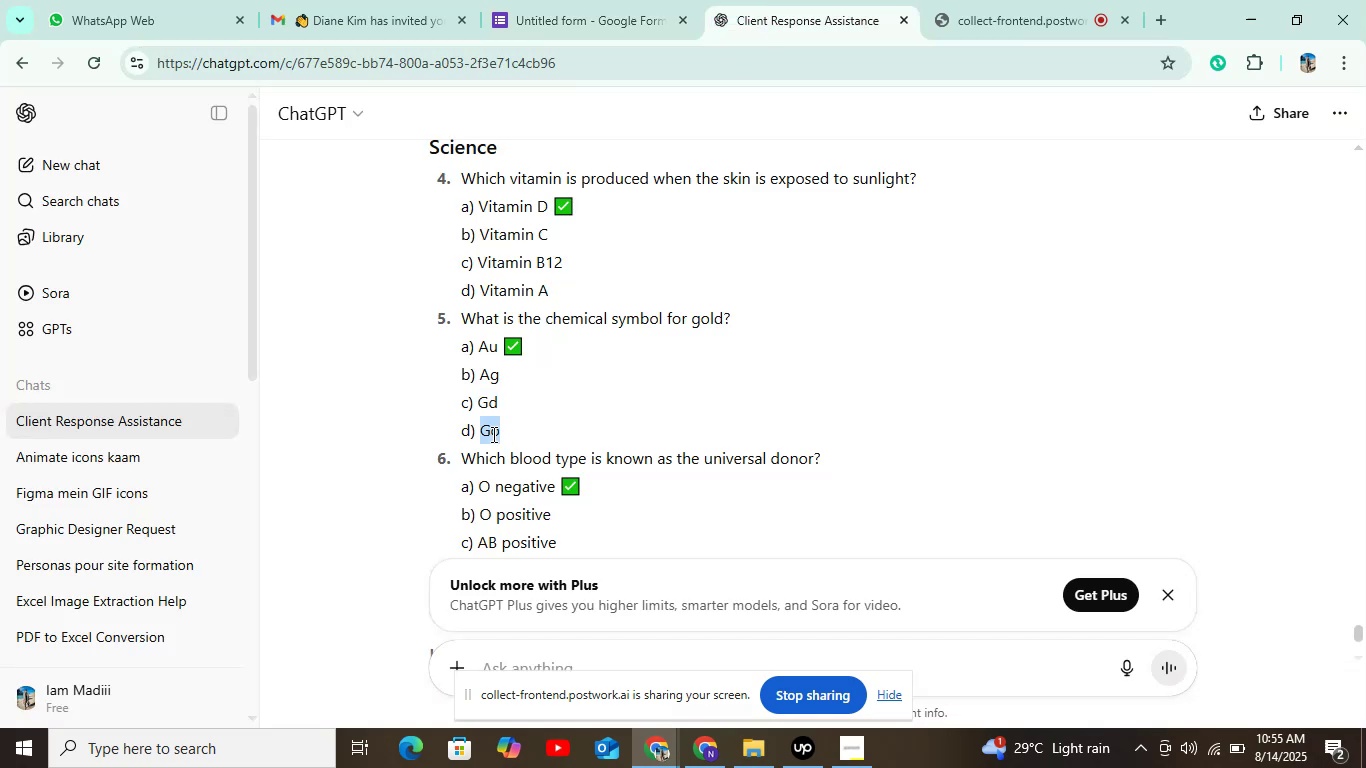 
key(Control+C)
 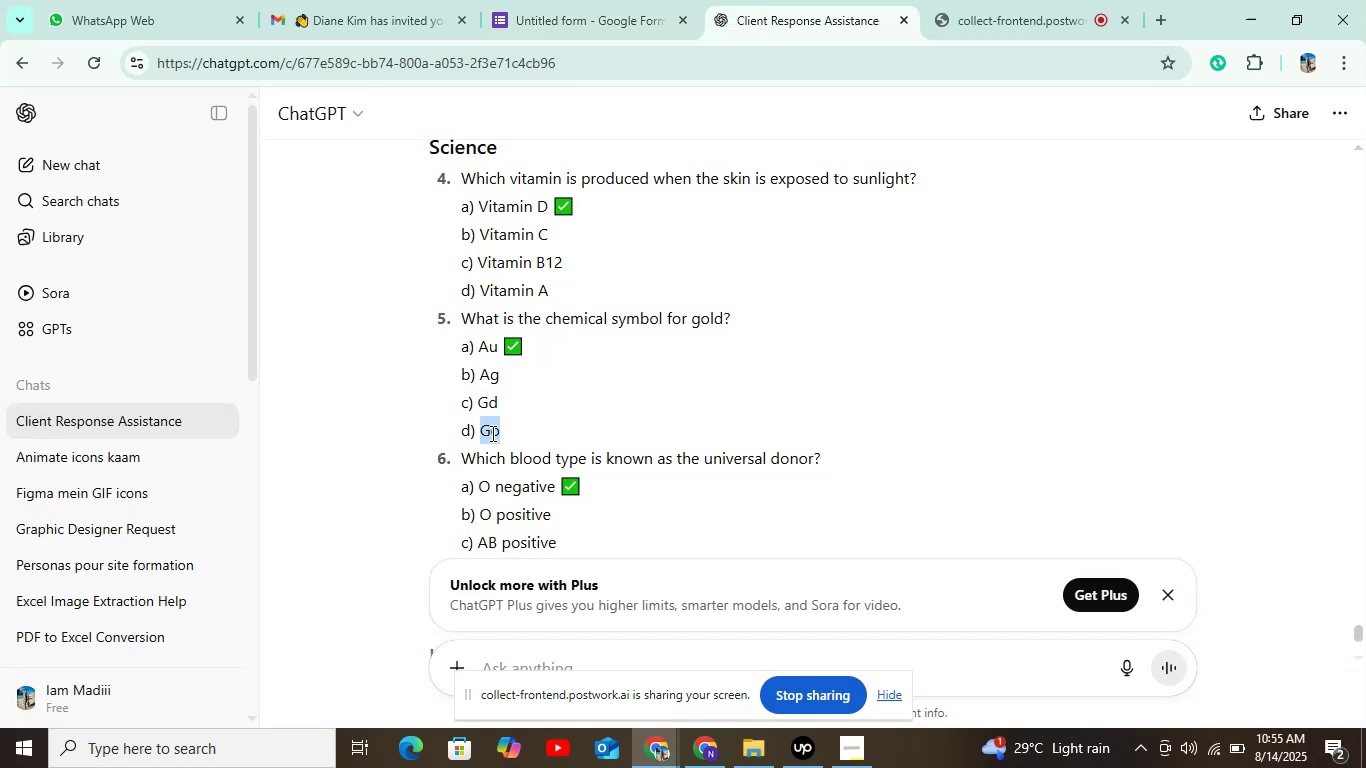 
wait(7.11)
 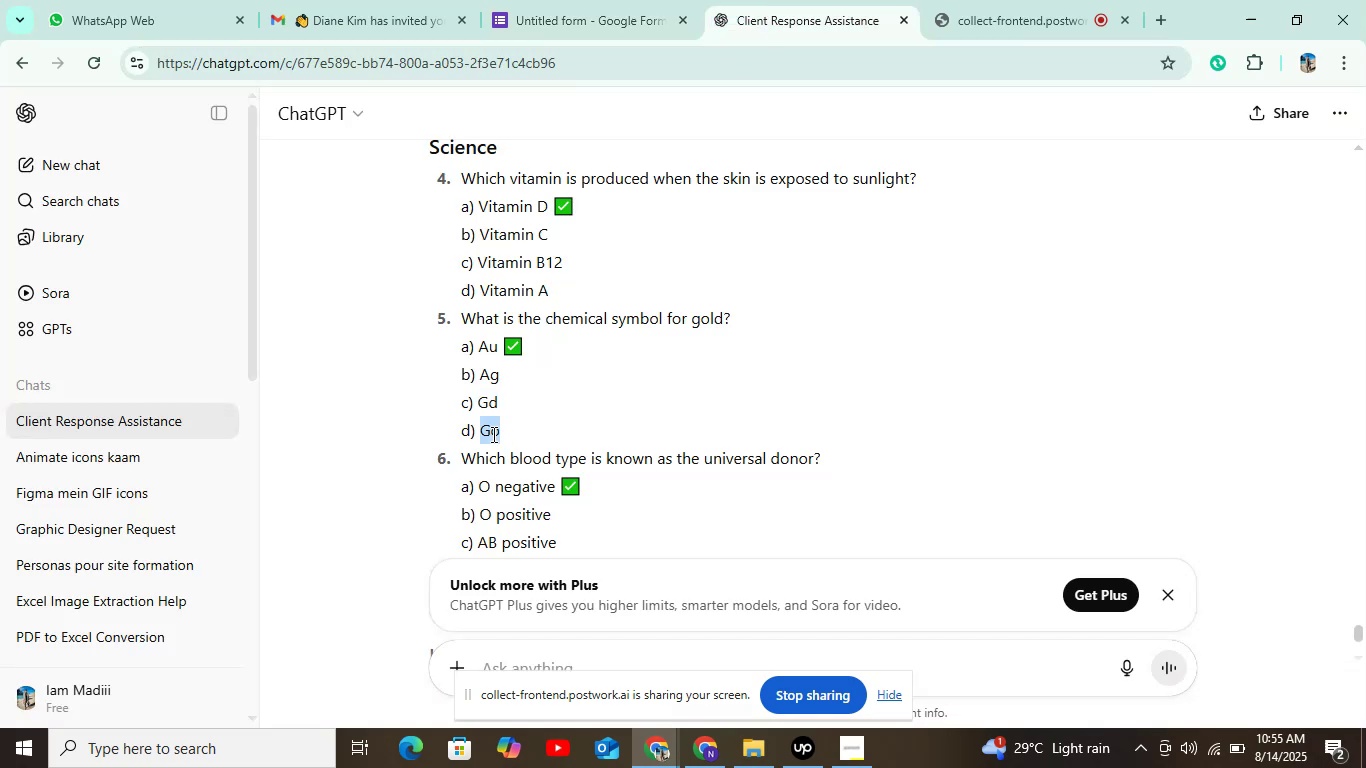 
left_click([579, 4])
 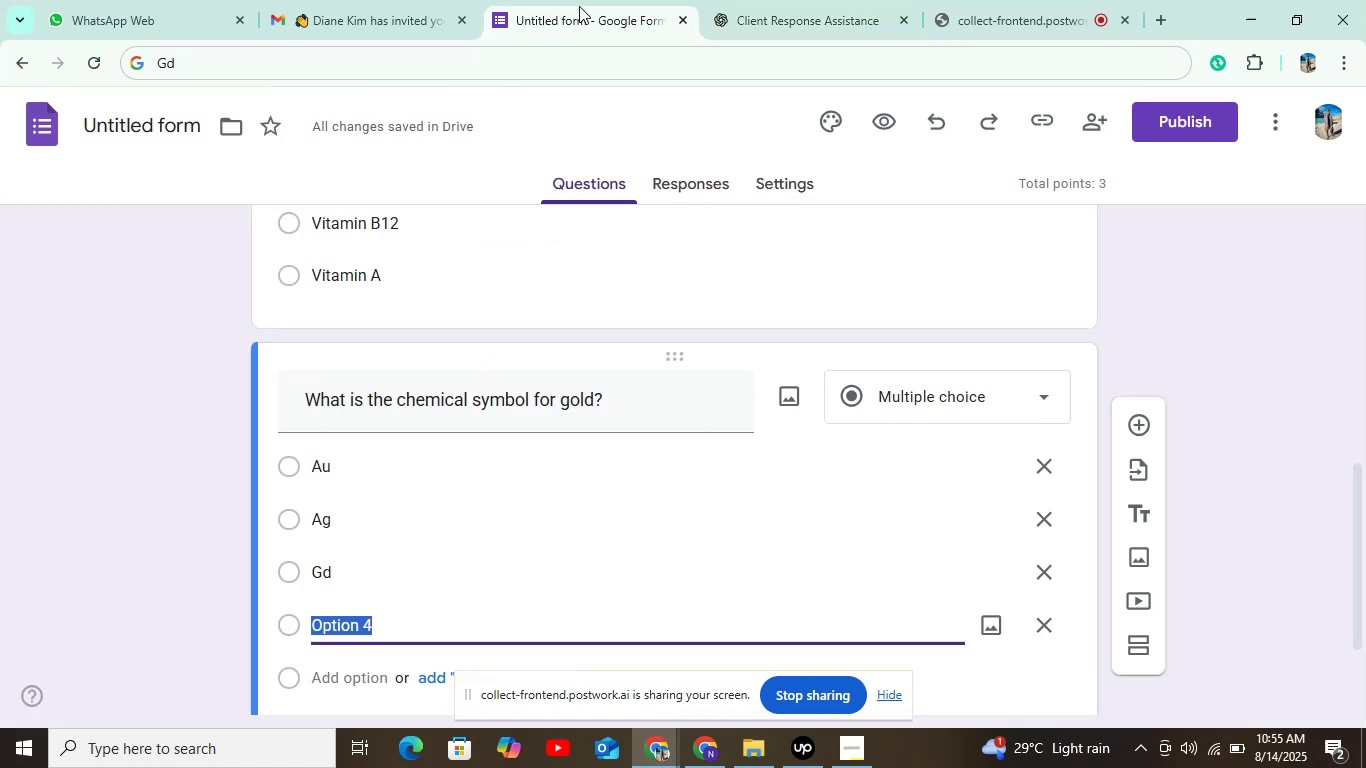 
key(Control+V)
 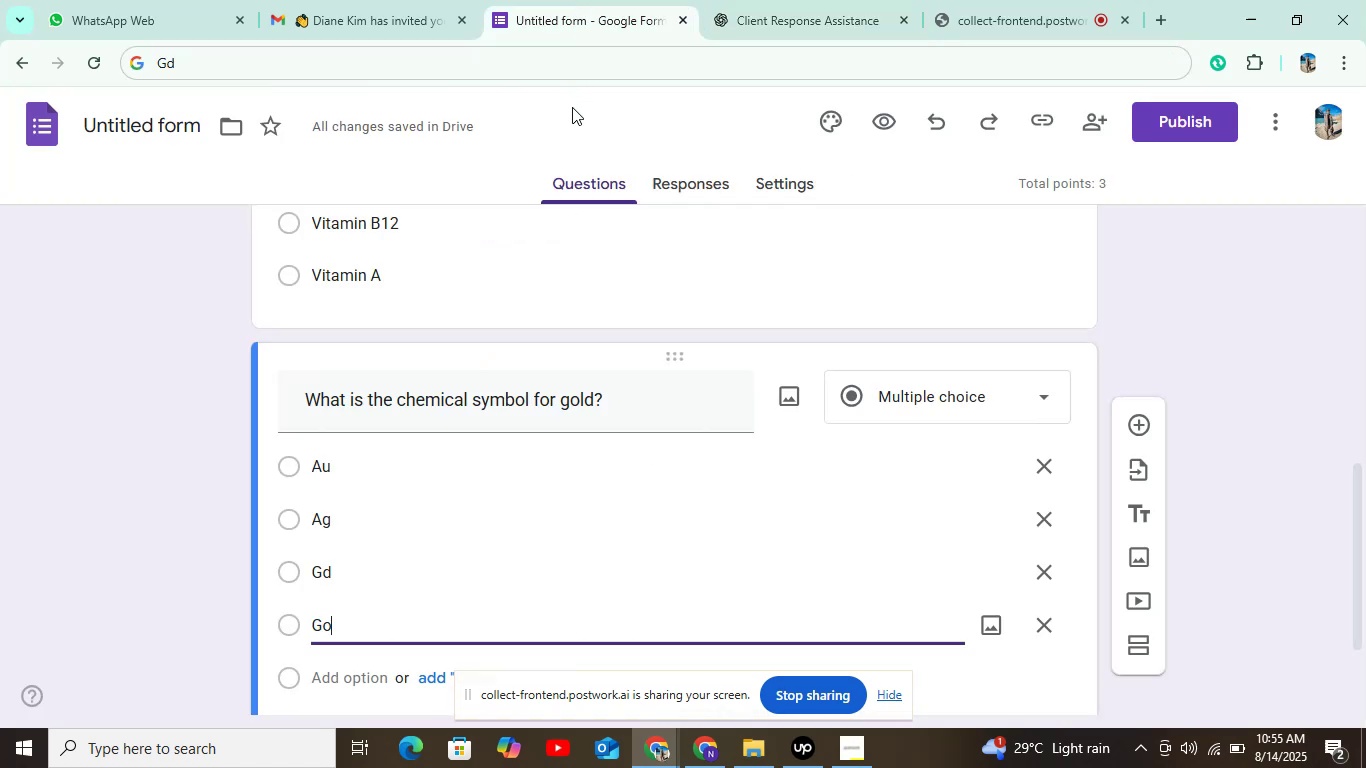 
wait(9.7)
 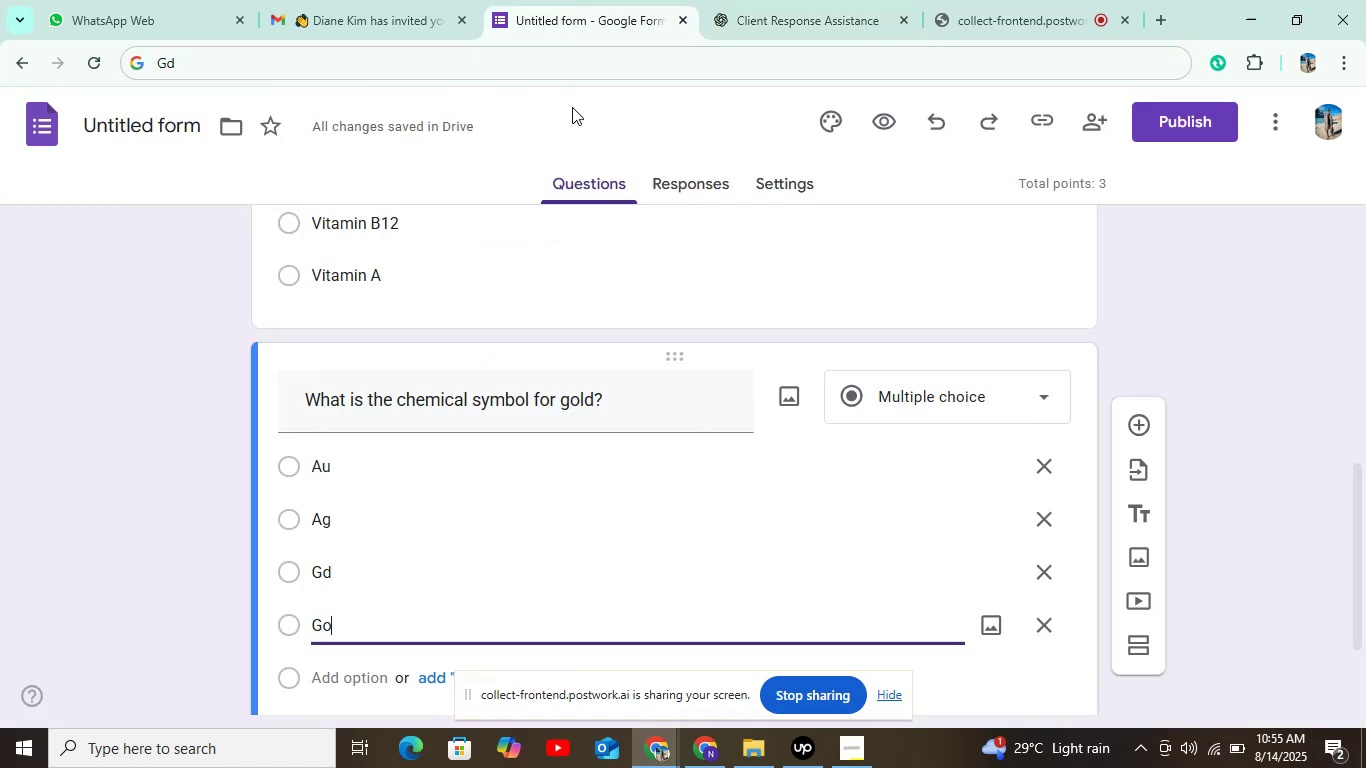 
left_click([1053, 22])
 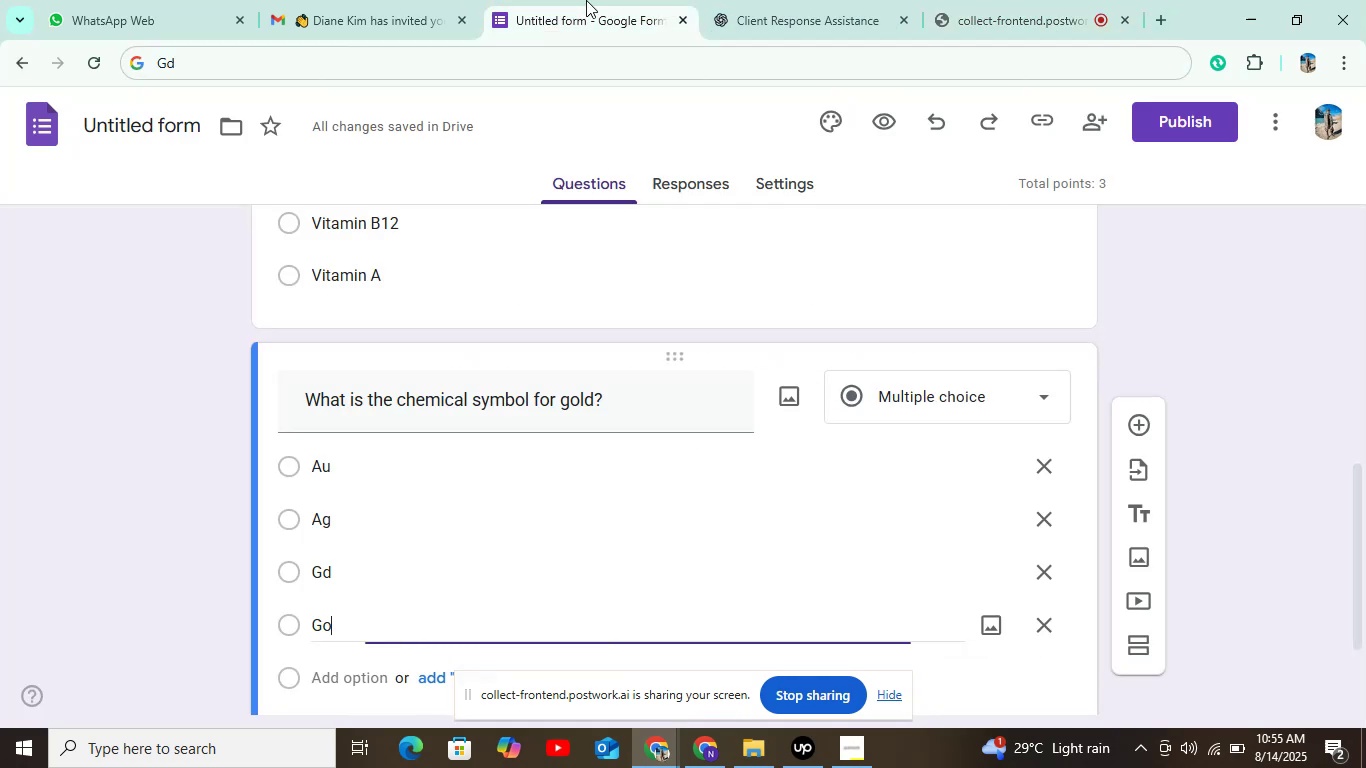 
scroll: coordinate [383, 291], scroll_direction: down, amount: 3.0
 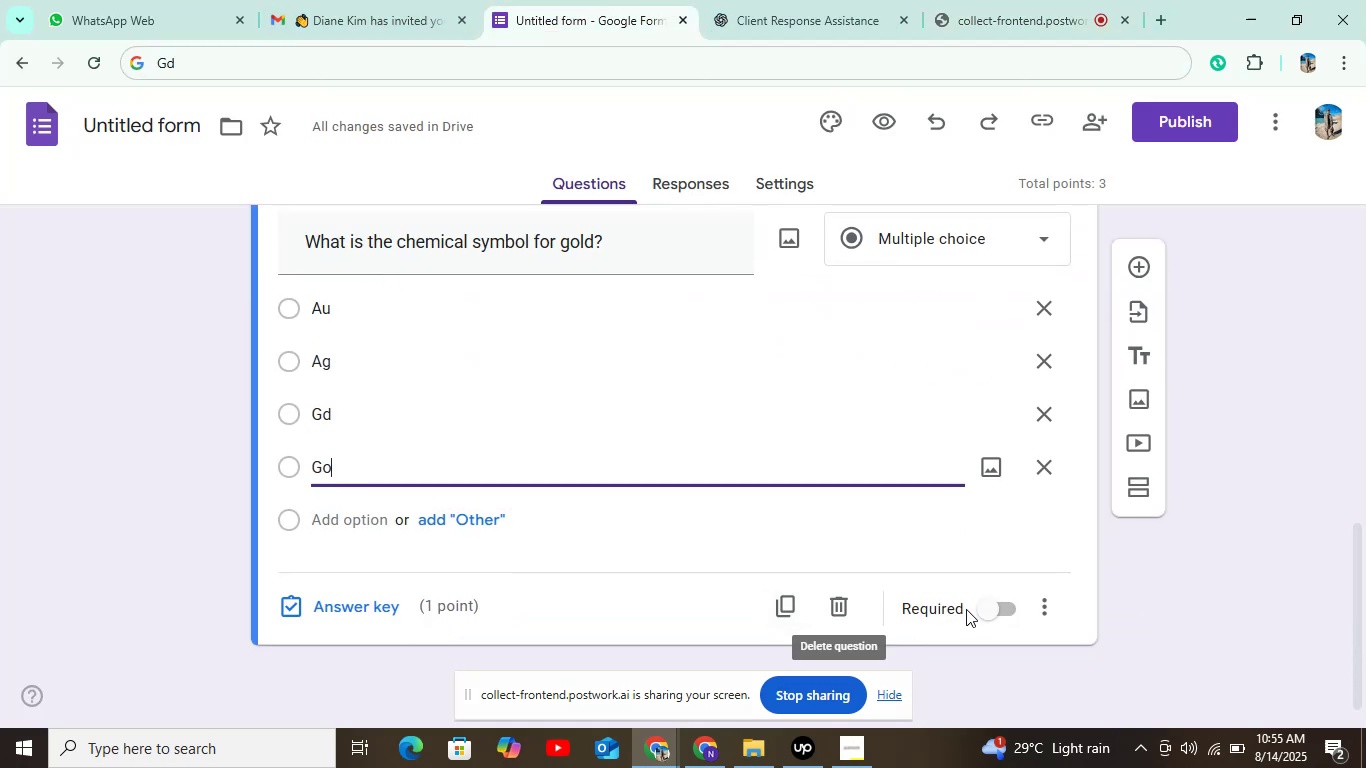 
left_click([990, 605])
 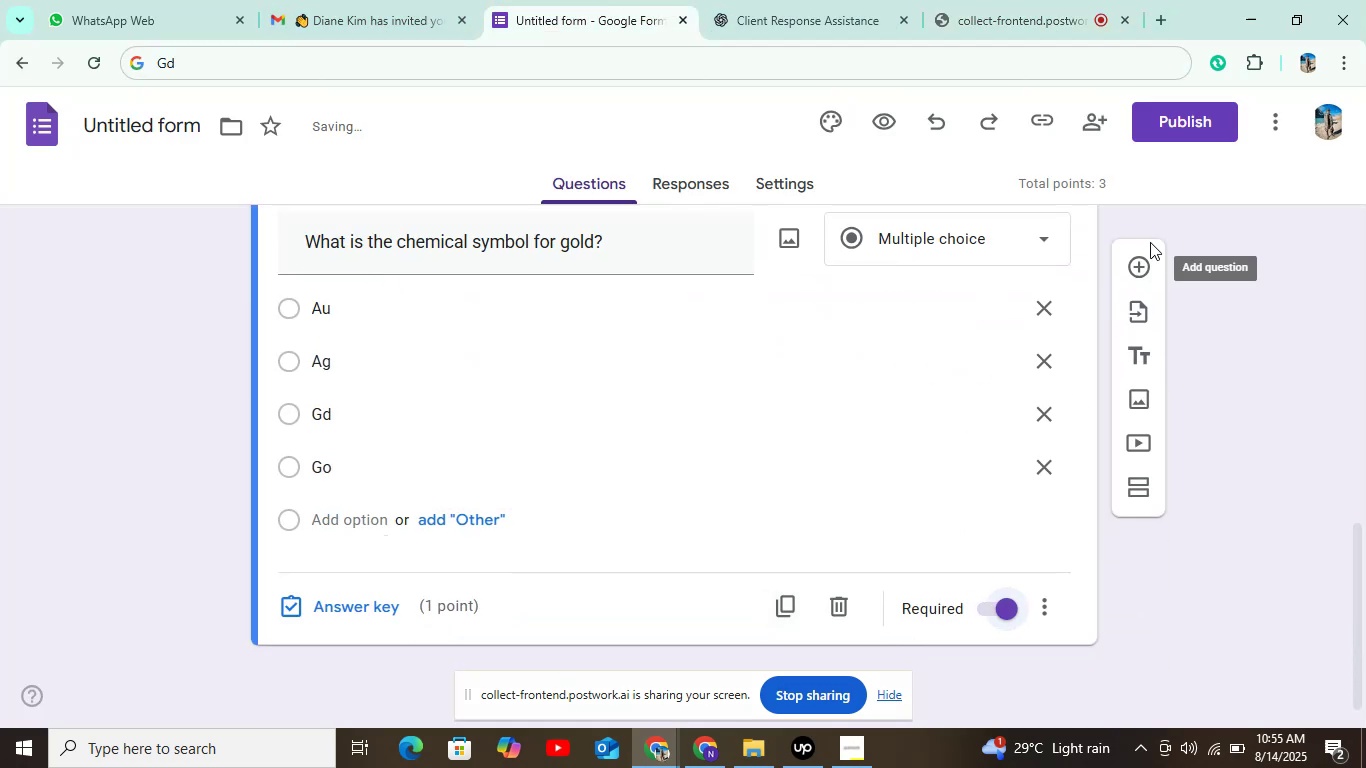 
left_click([1140, 264])
 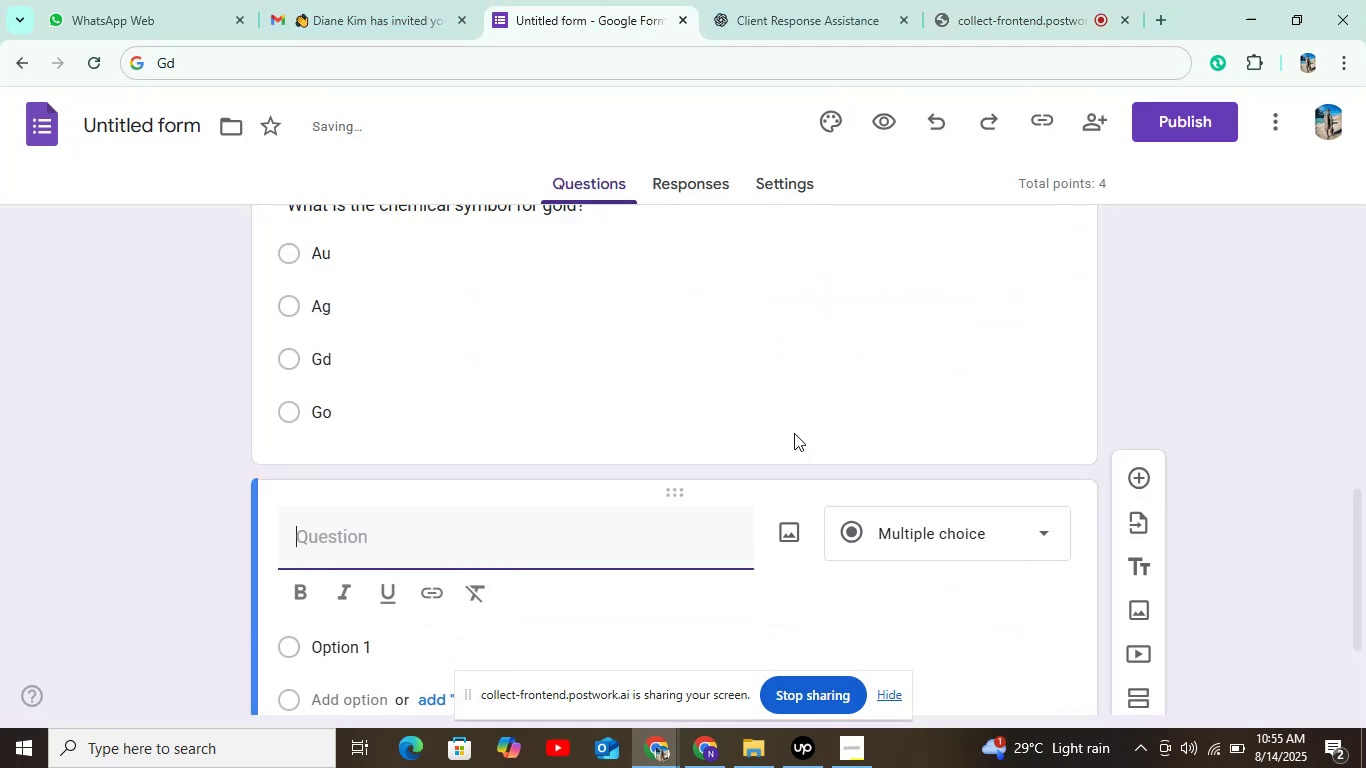 
scroll: coordinate [608, 433], scroll_direction: down, amount: 4.0
 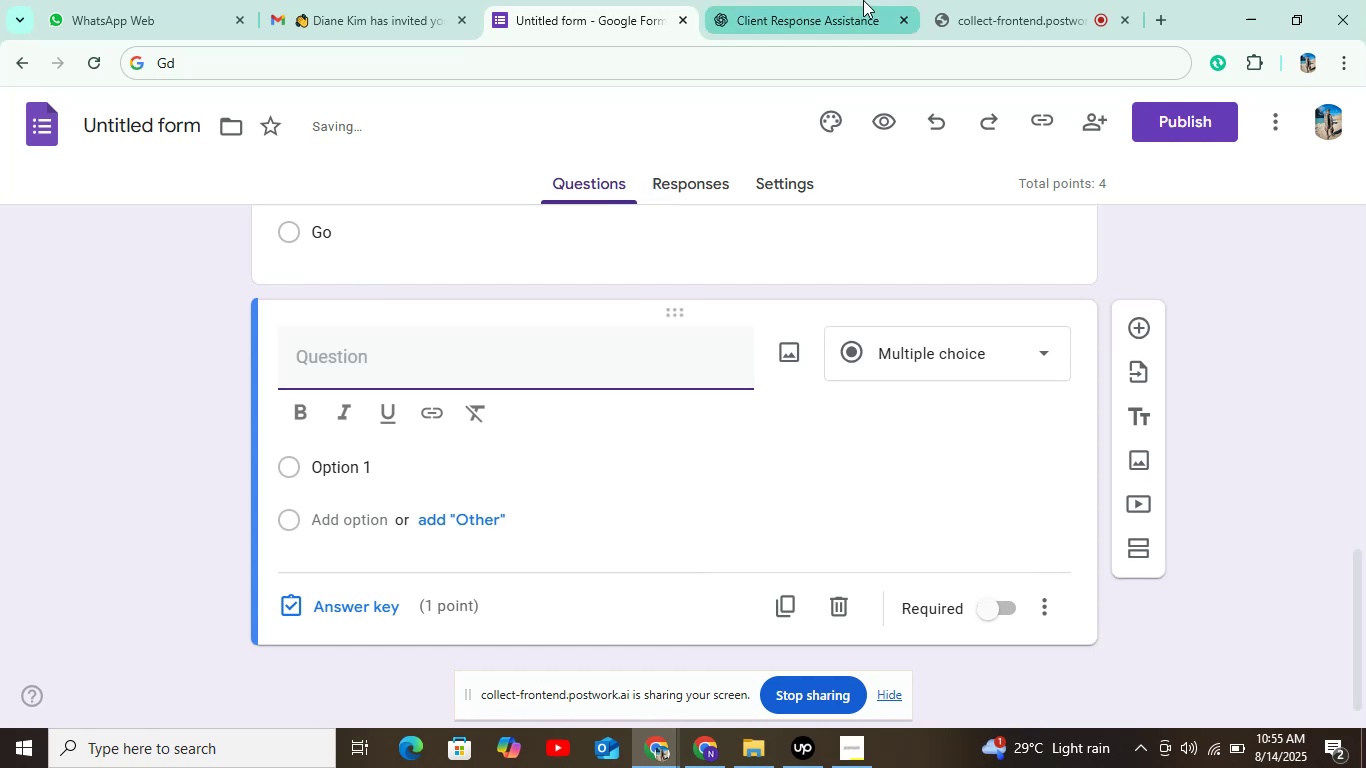 
left_click([789, 4])
 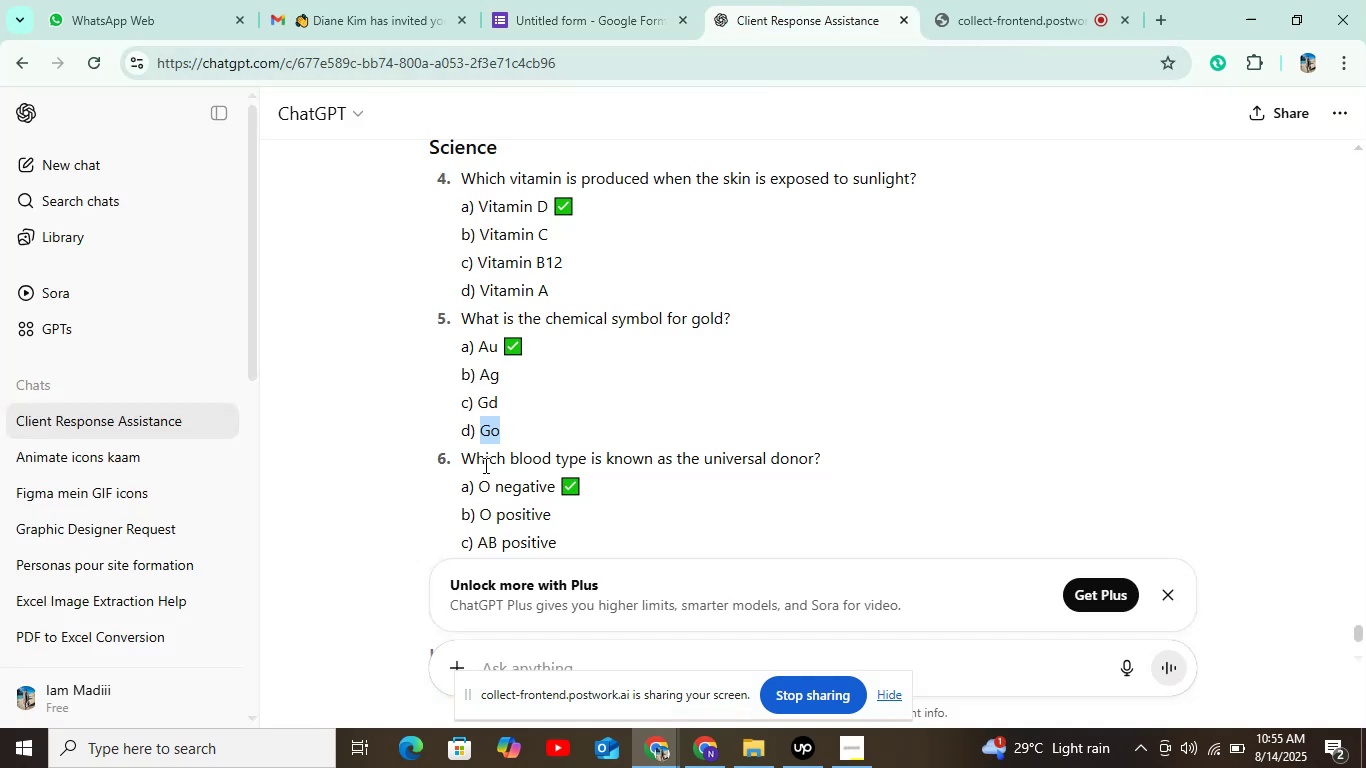 
left_click_drag(start_coordinate=[464, 454], to_coordinate=[820, 454])
 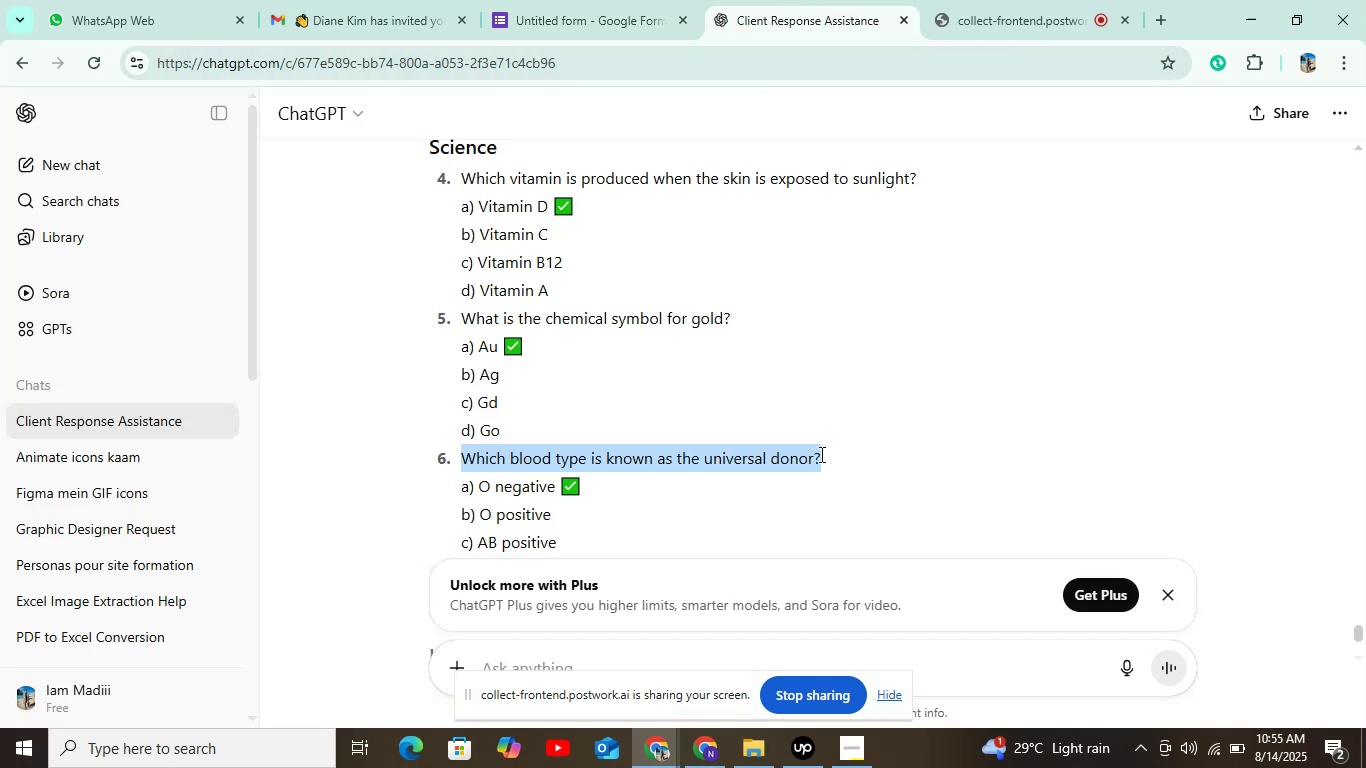 
hold_key(key=ControlLeft, duration=0.5)
 